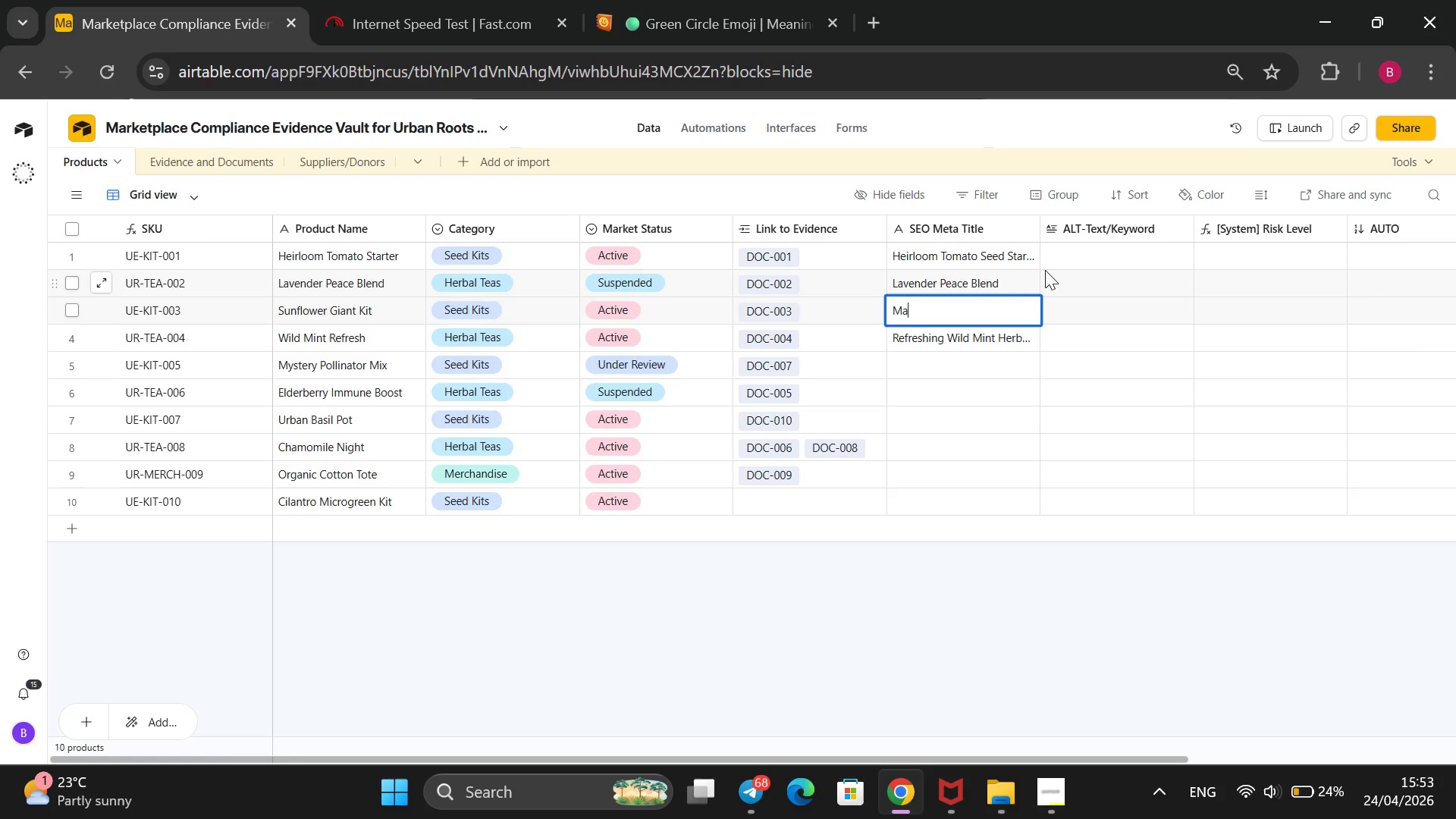 
type(ammoth Giant Sufbflower Grwo)
key(Backspace)
key(Backspace)
key(Backspace)
key(Backspace)
key(Backspace)
key(Backspace)
key(Backspace)
key(Backspace)
key(Backspace)
key(Backspace)
key(Backspace)
key(Backspace)
type(nflower Grow Kit)
 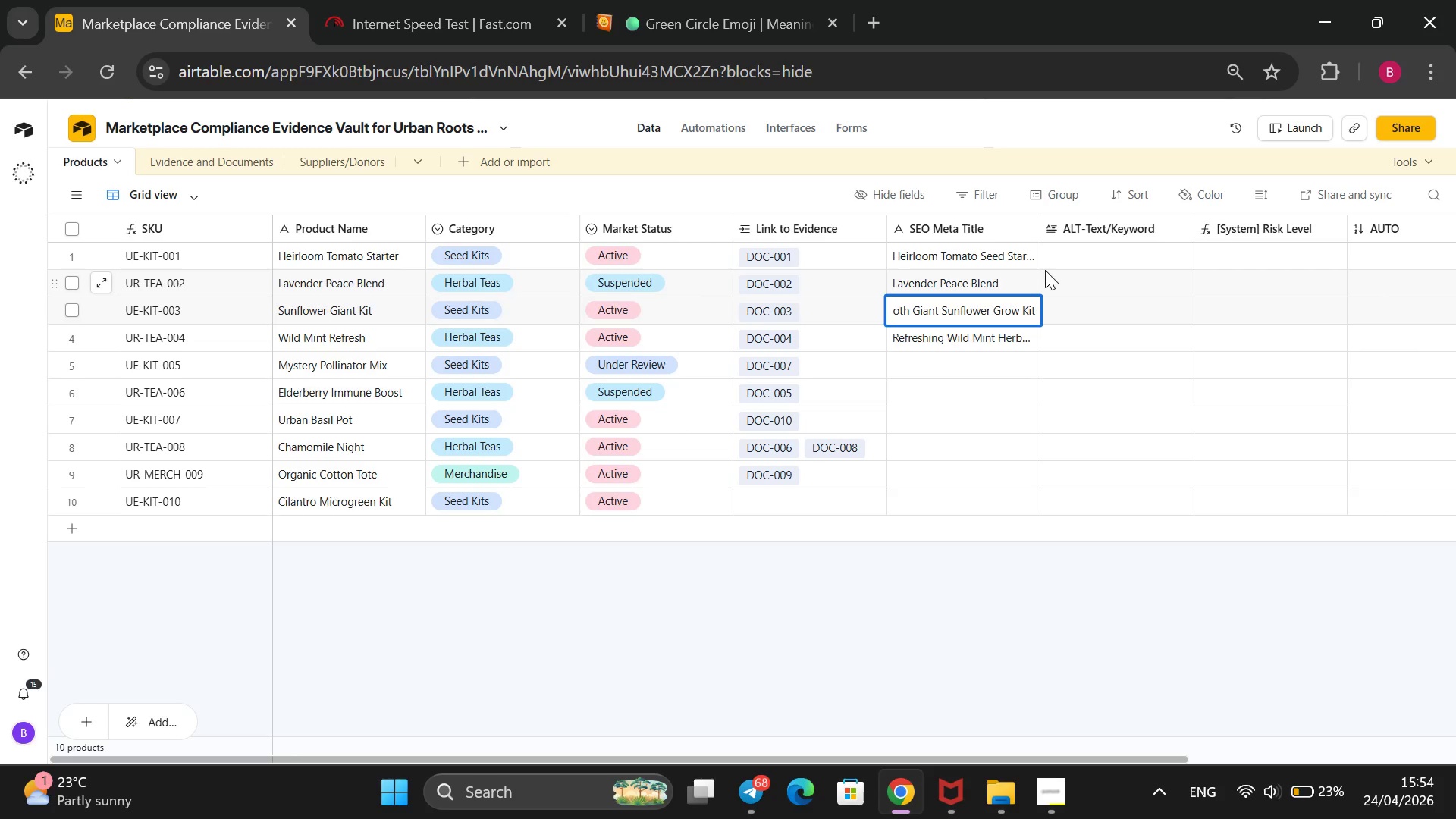 
key(ArrowUp)
 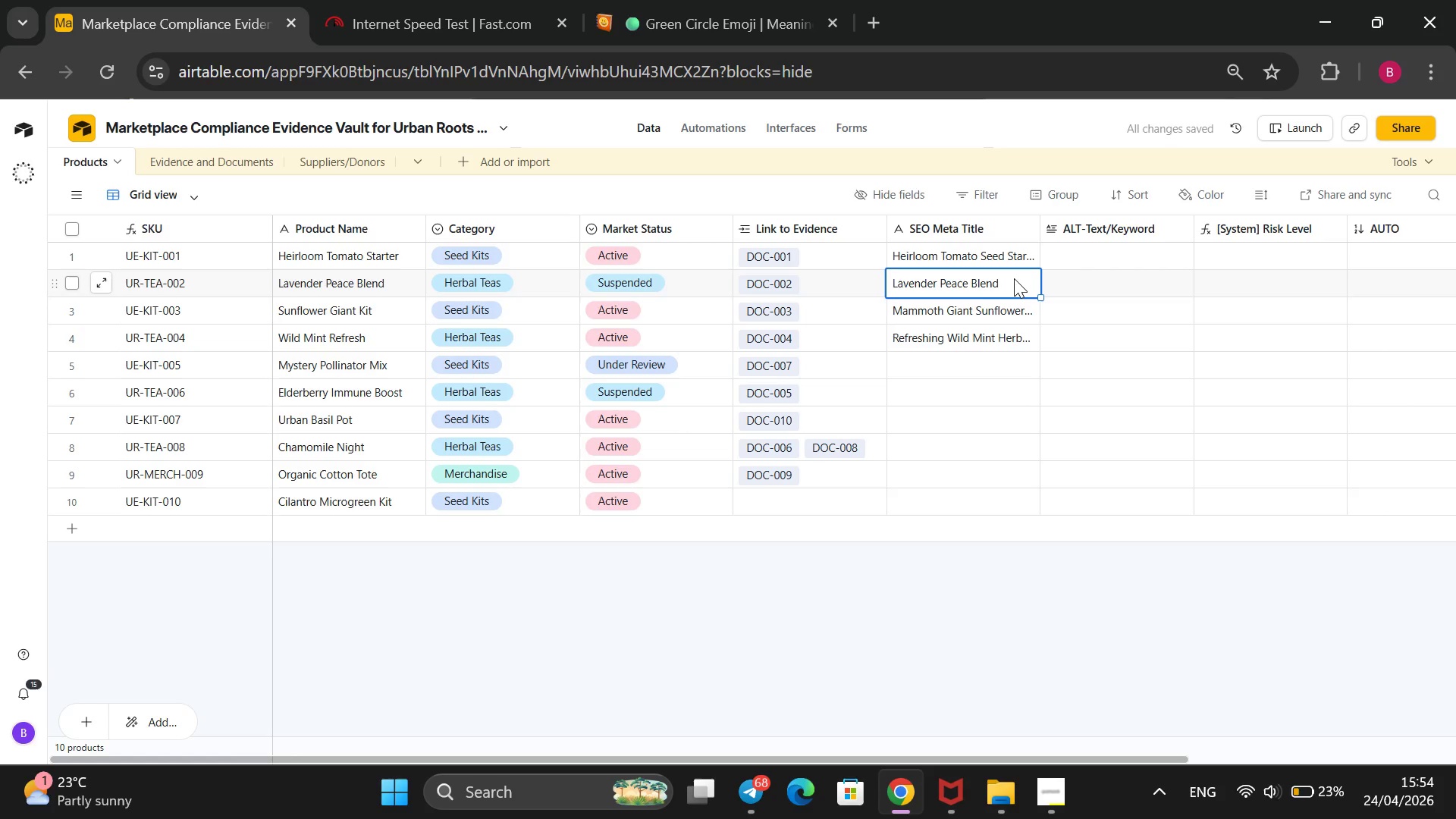 
wait(6.67)
 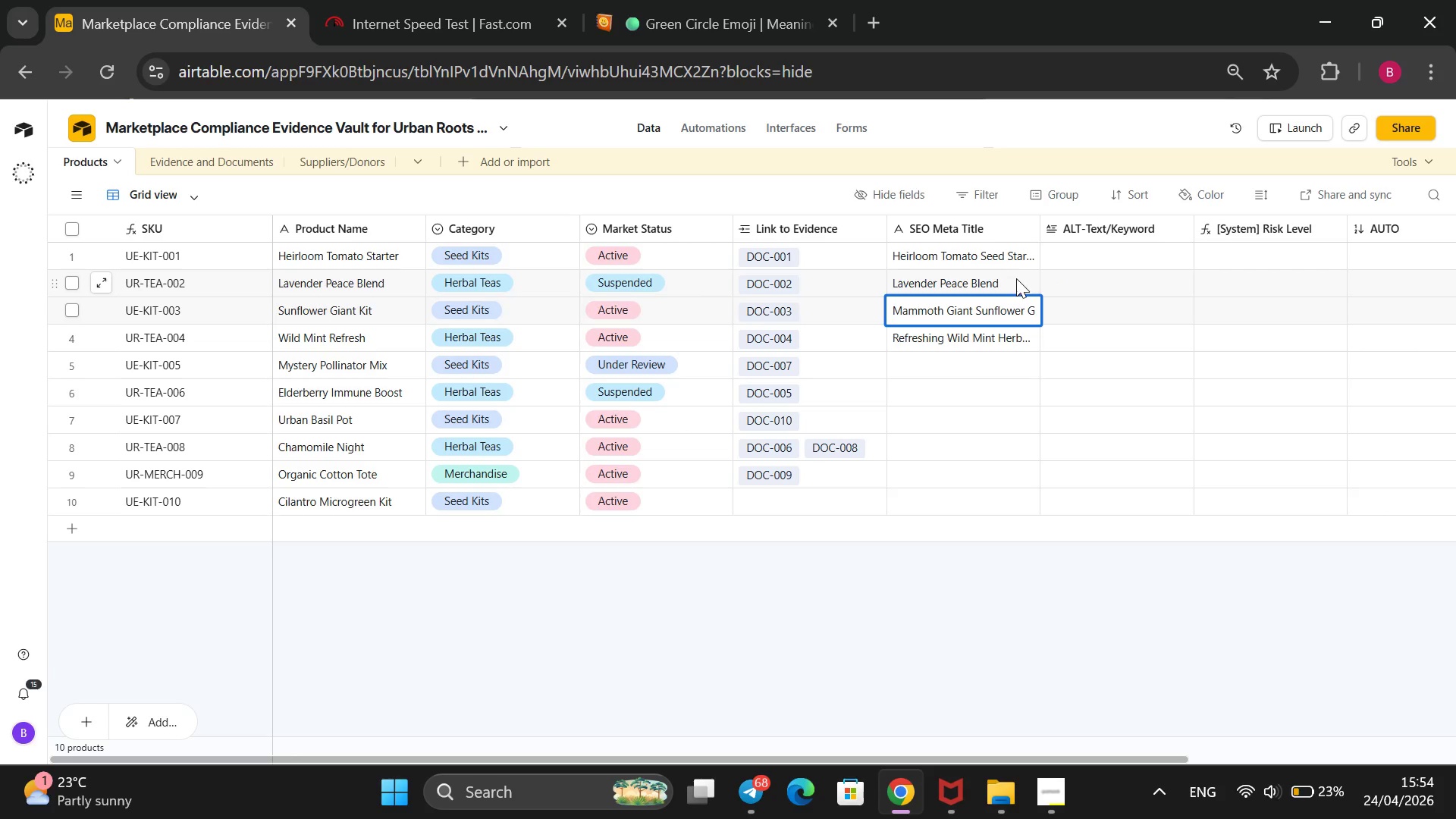 
left_click([1014, 278])
 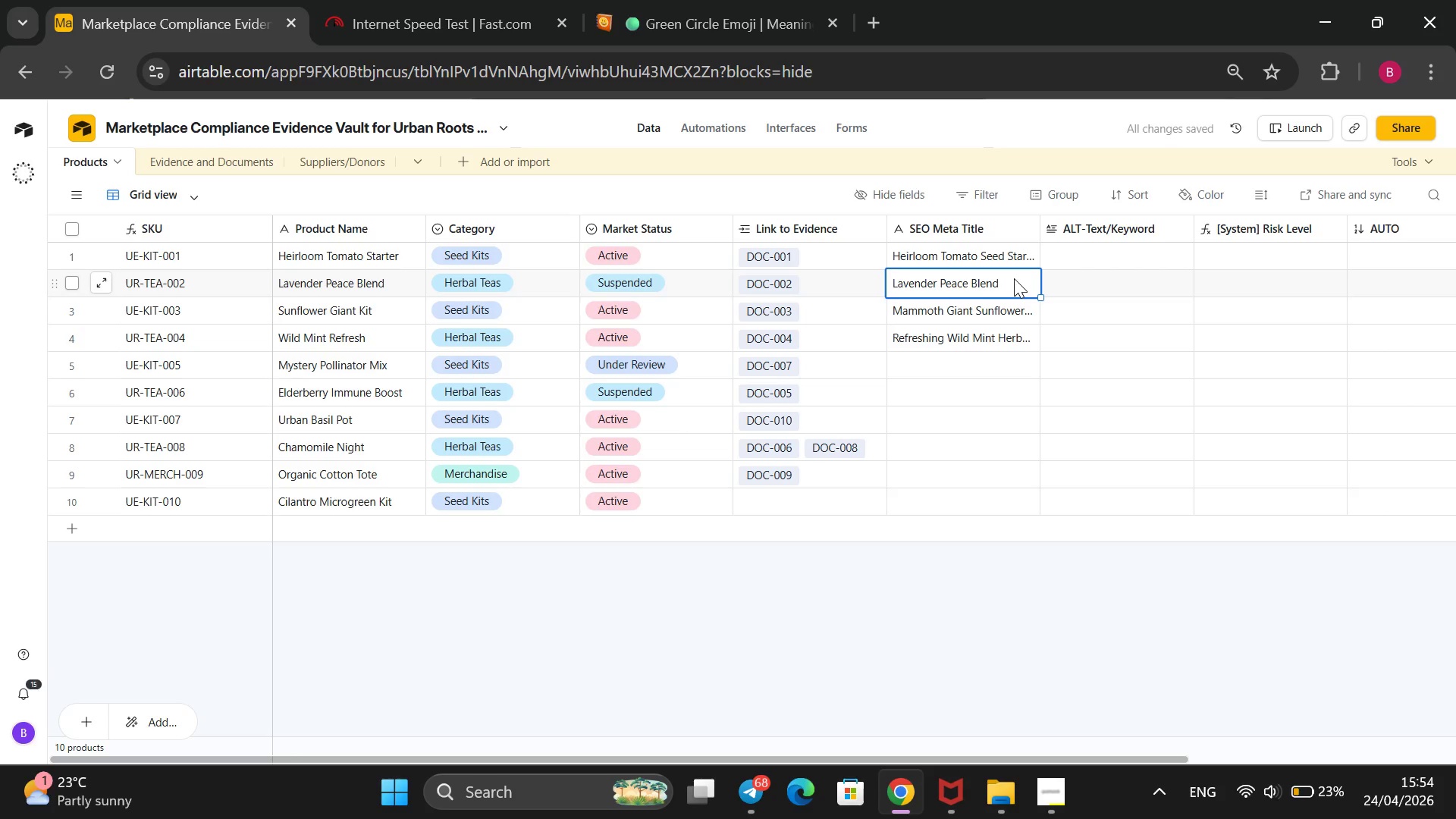 
left_click([1014, 278])
 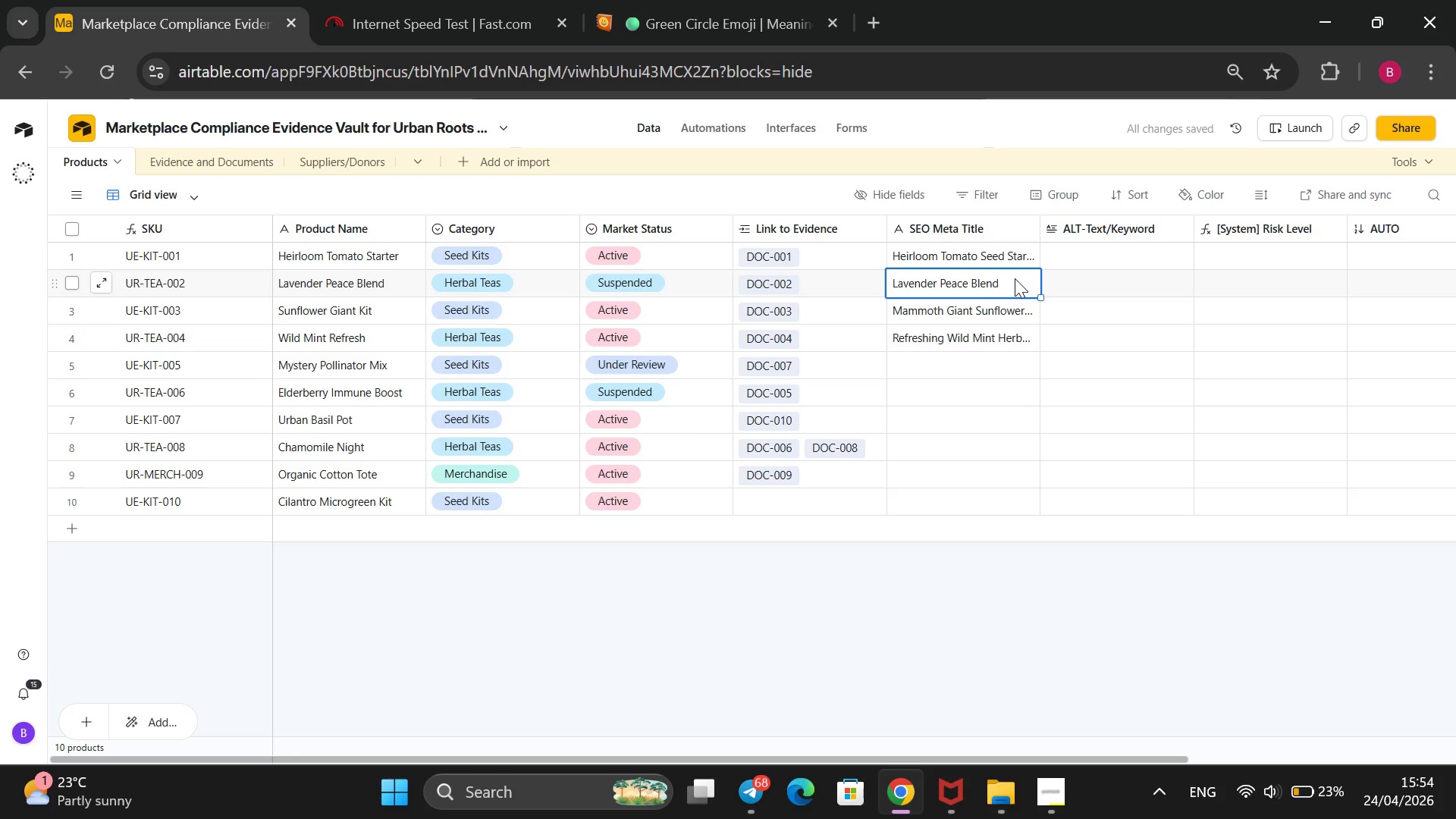 
left_click([1015, 278])
 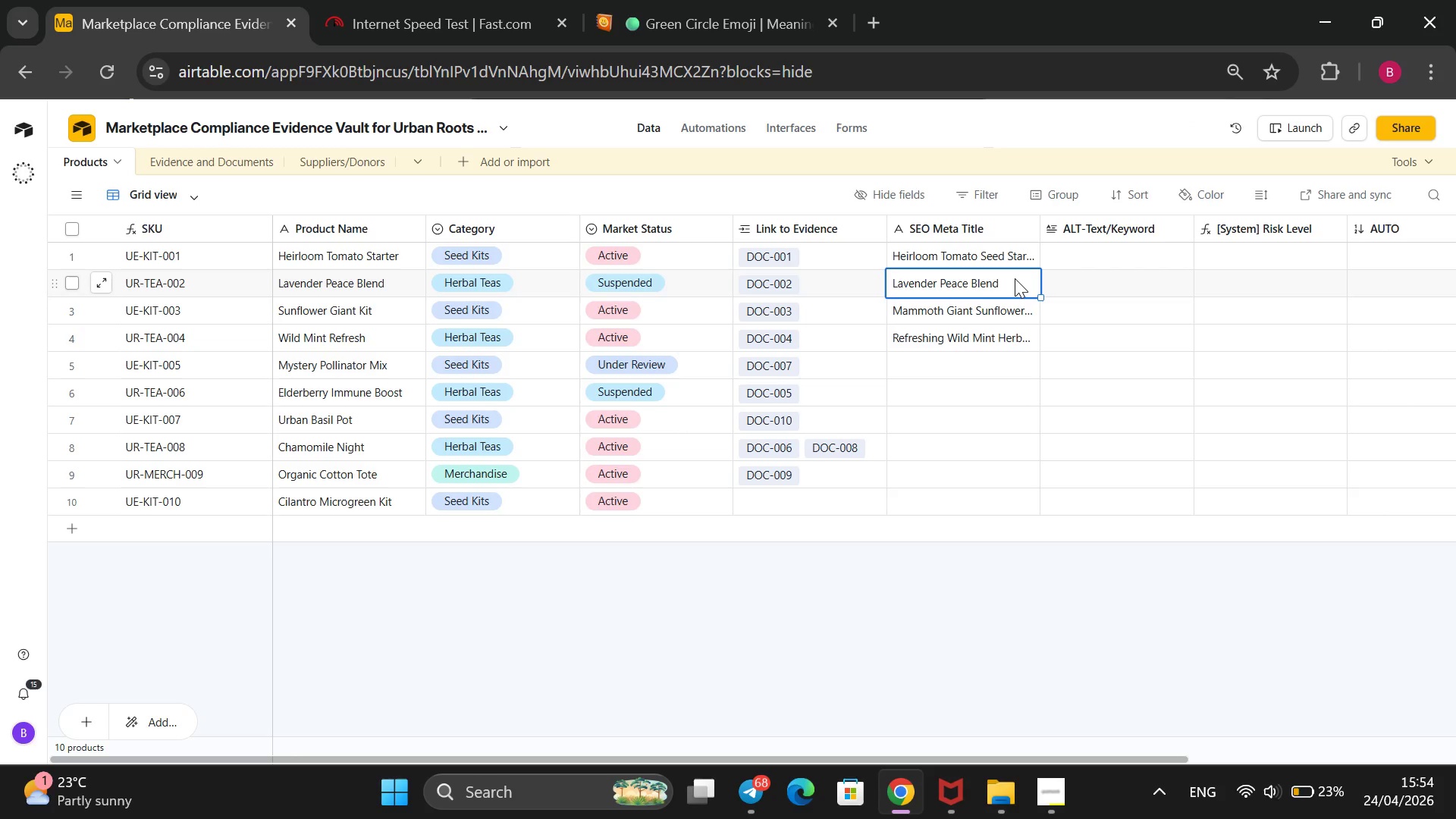 
wait(5.55)
 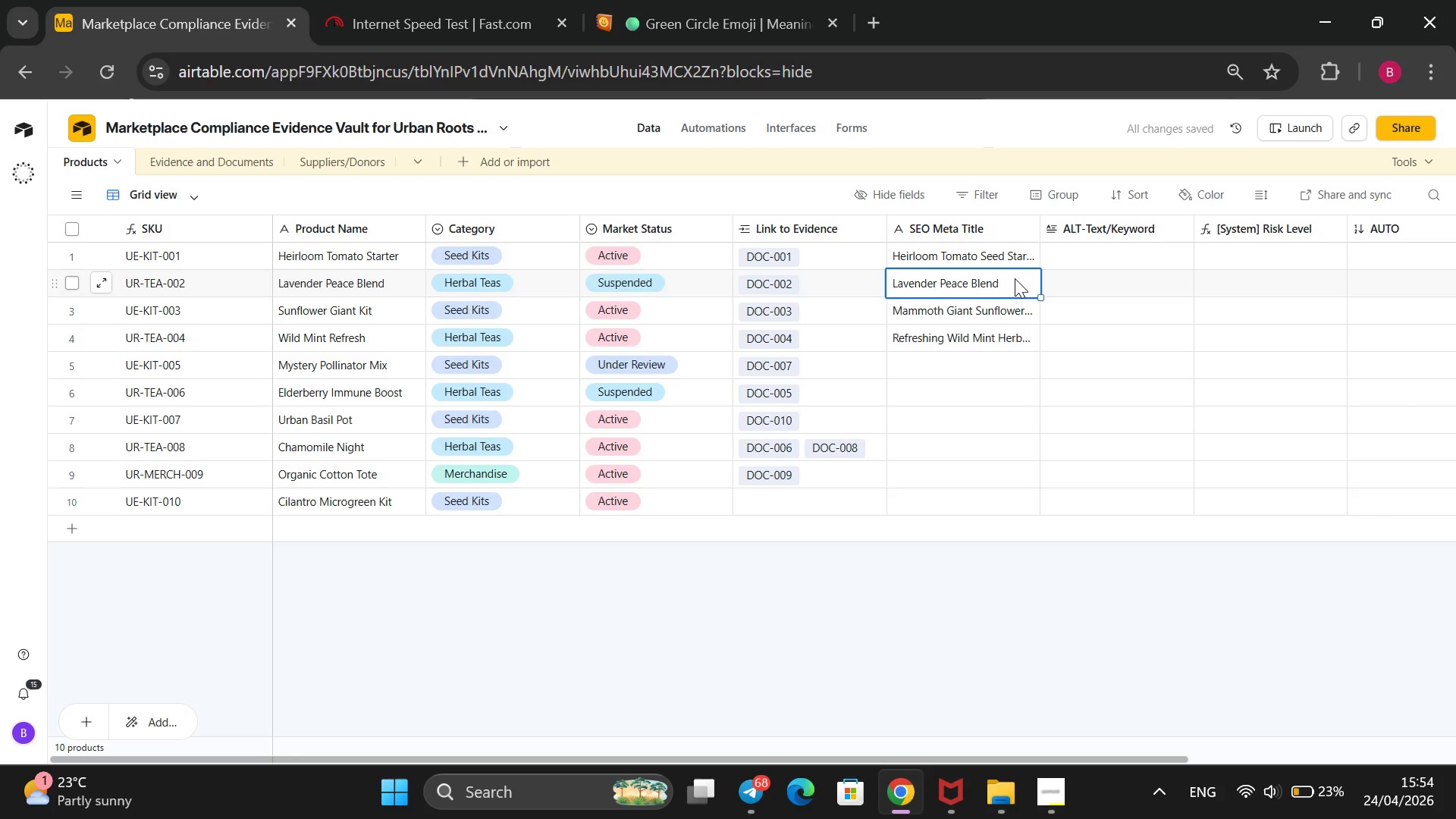 
left_click([1015, 278])
 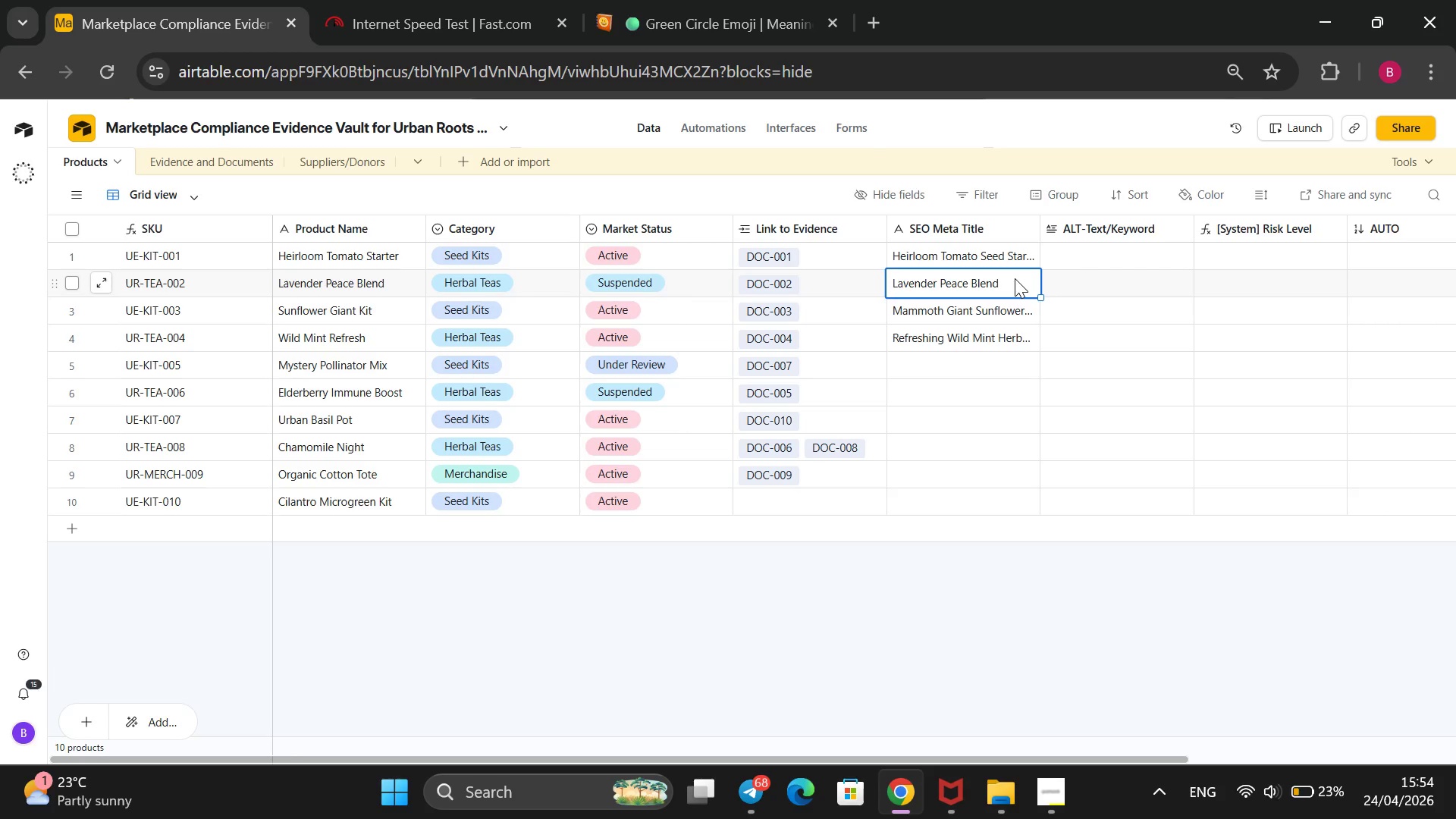 
left_click_drag(start_coordinate=[1015, 278], to_coordinate=[868, 290])
 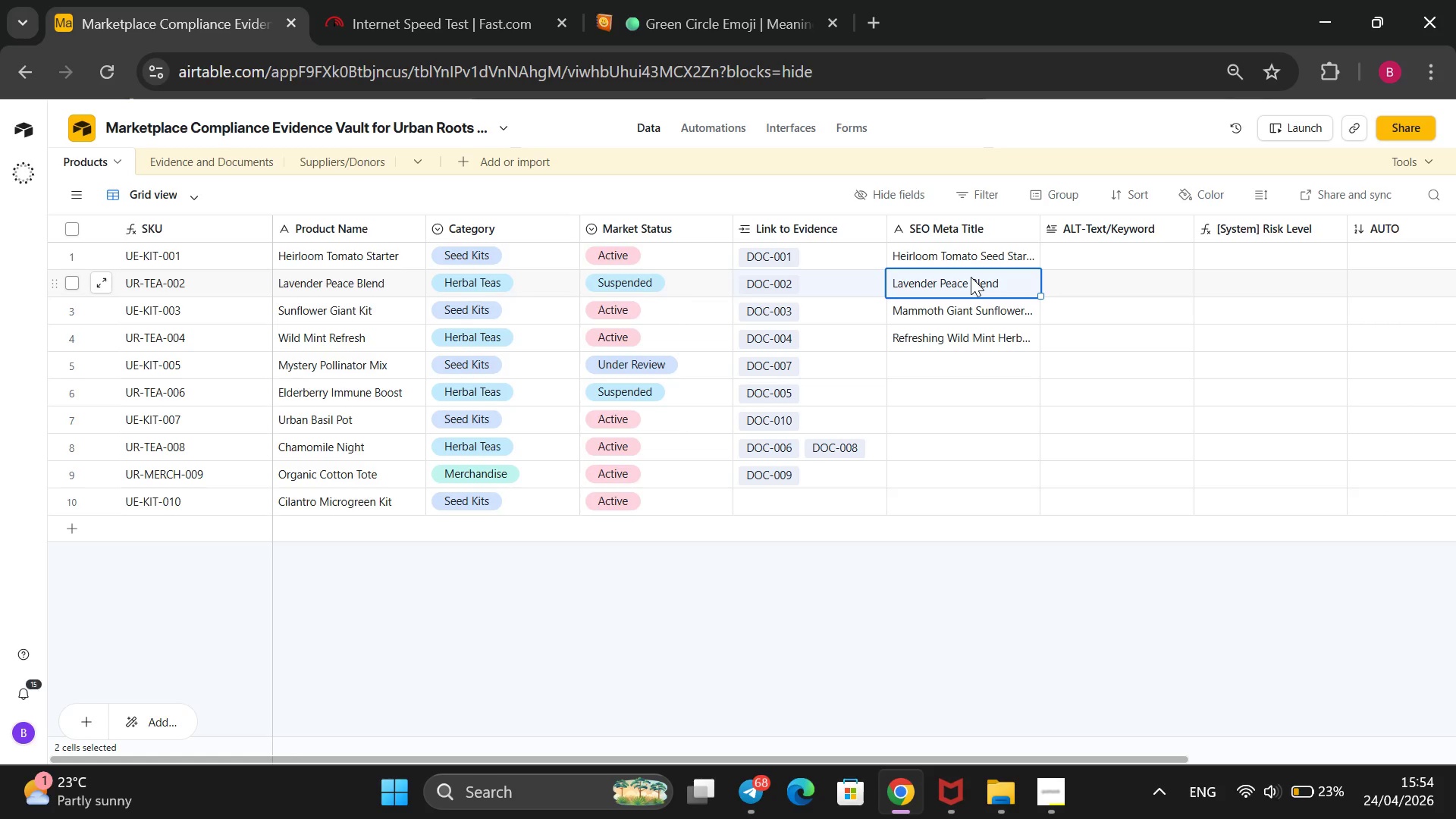 
double_click([971, 277])
 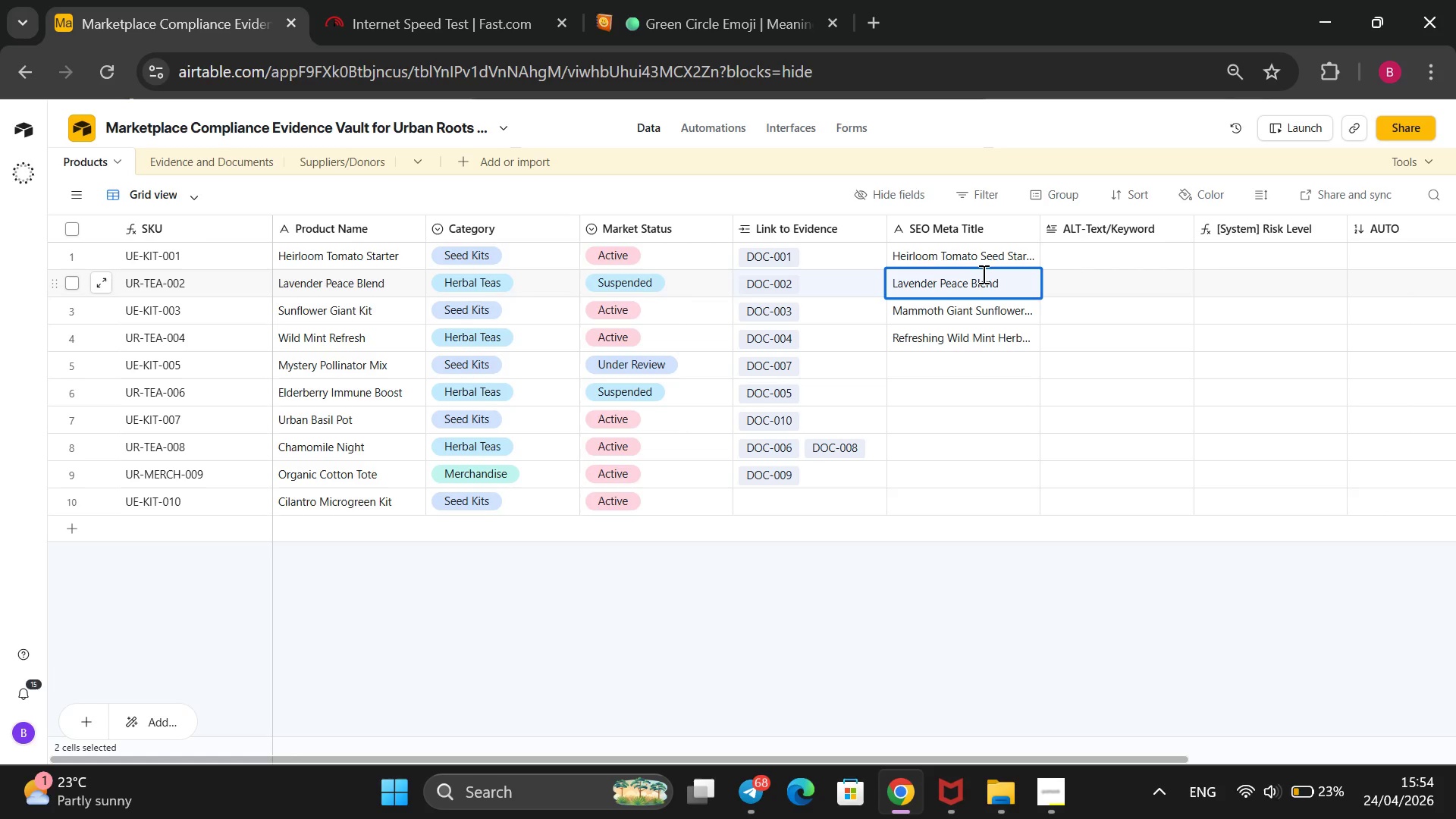 
key(Backspace)
 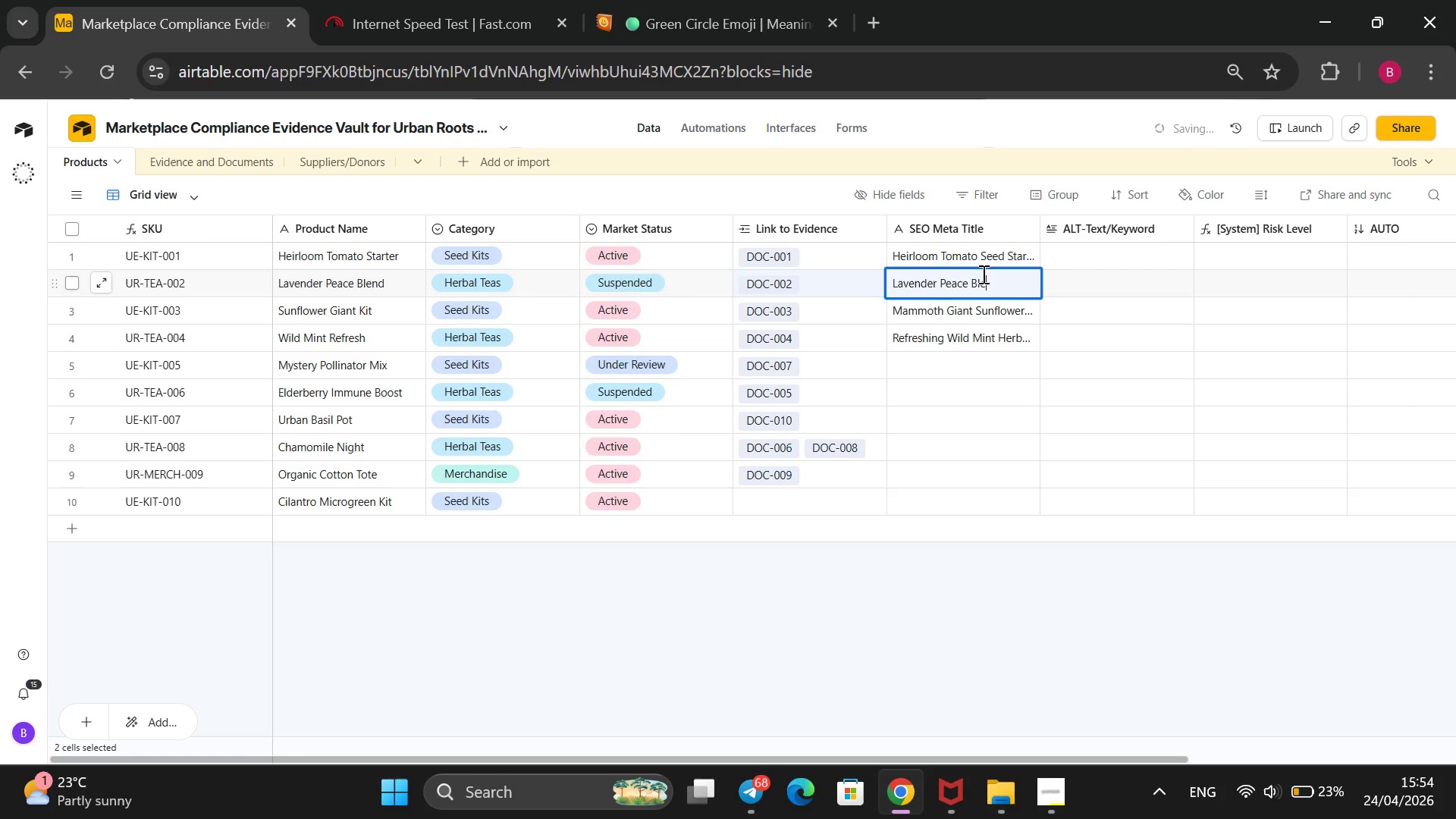 
hold_key(key=Backspace, duration=0.95)
 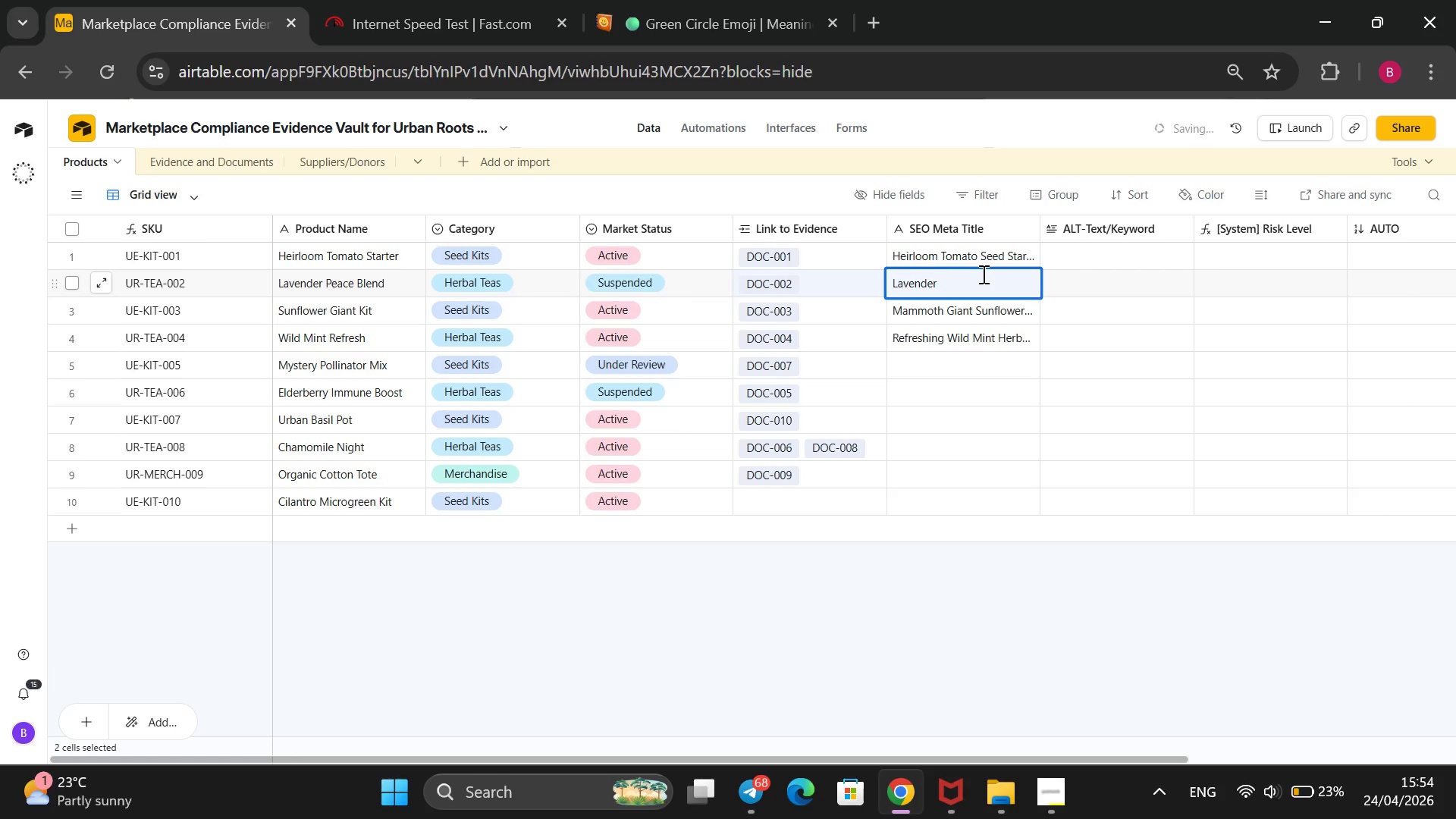 
type(and herbal Leaf LOO)
key(Backspace)
key(Backspace)
type(oose Leaf Tea Blend)
 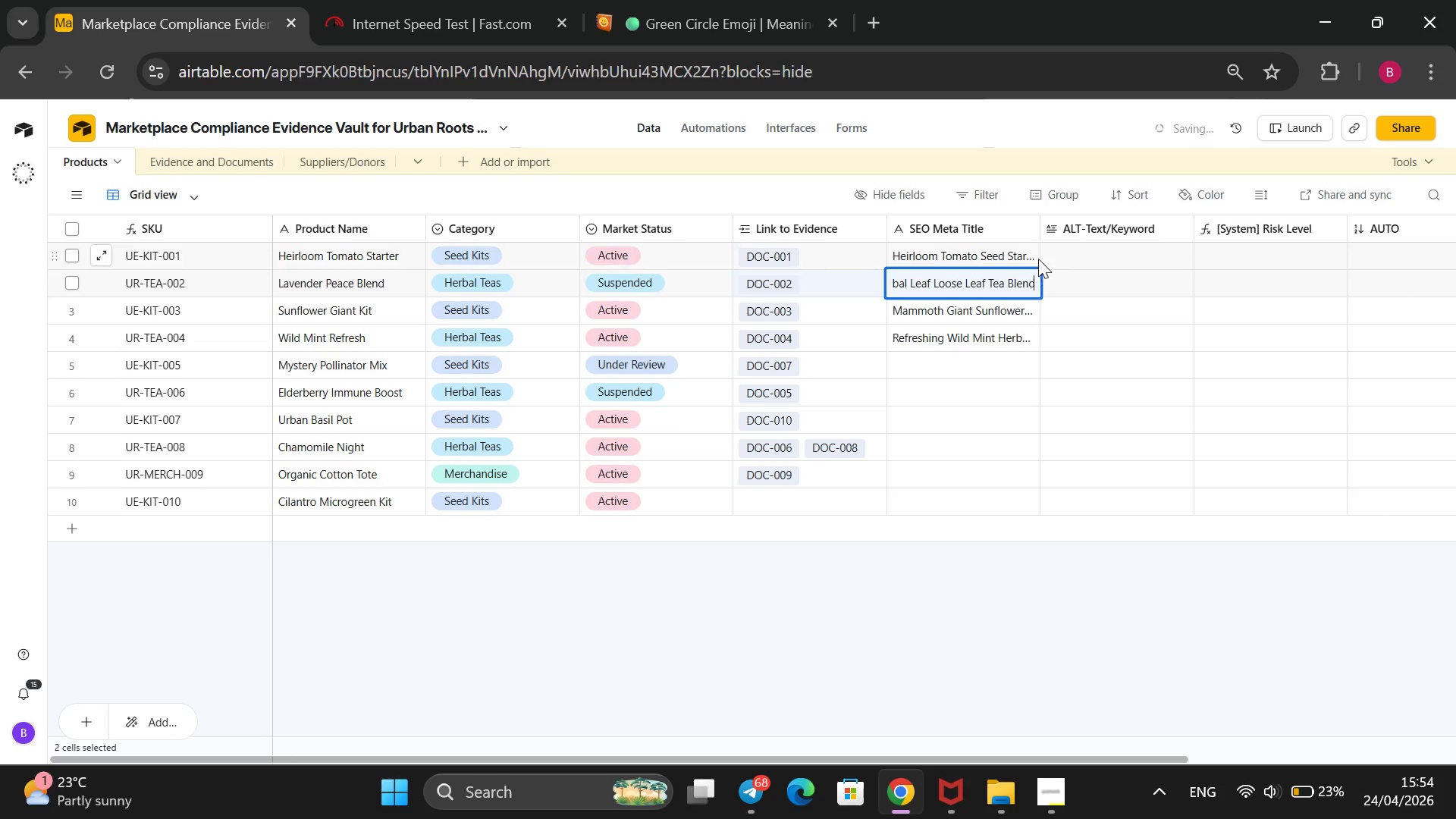 
left_click([1038, 259])
 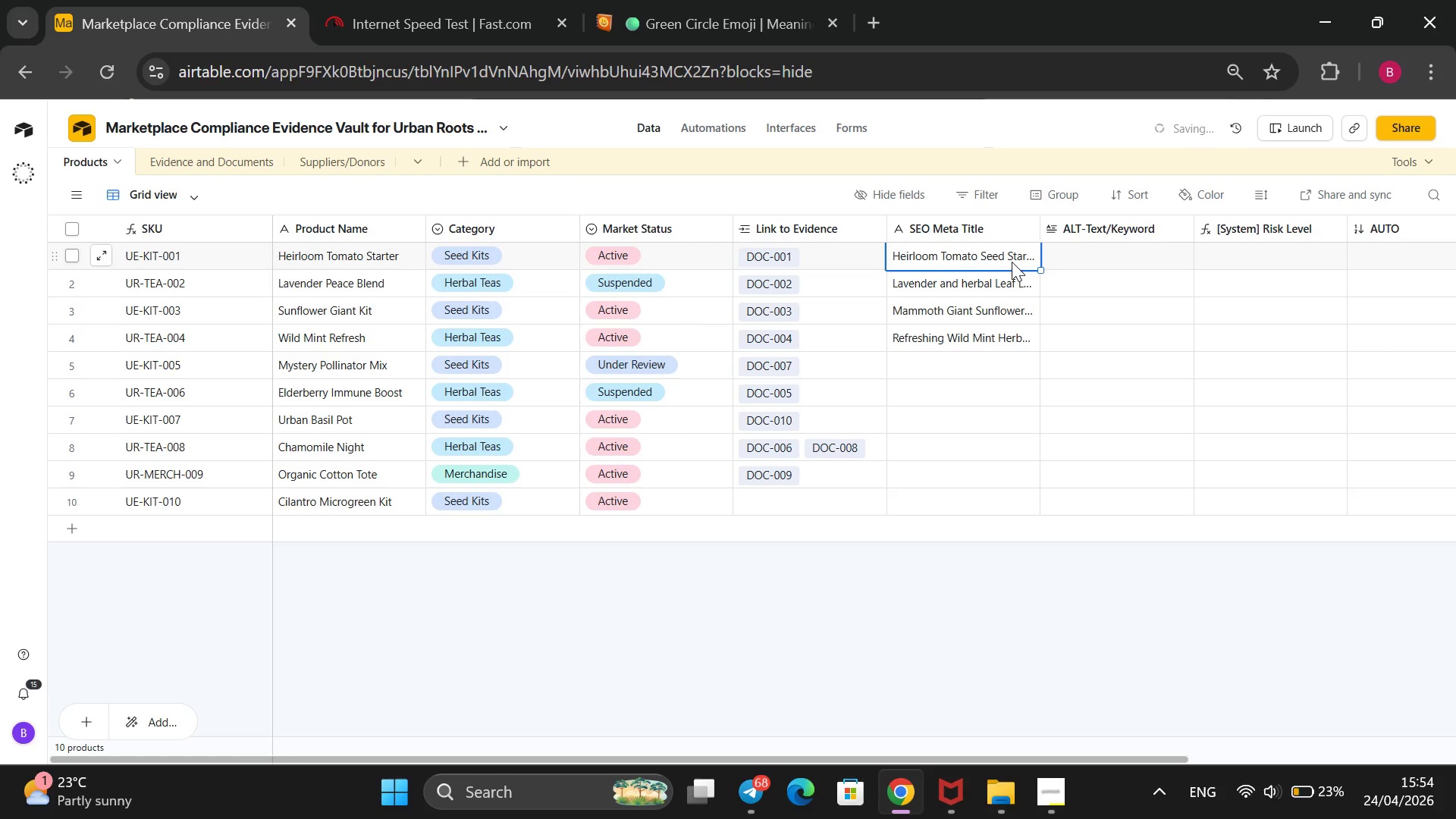 
wait(9.53)
 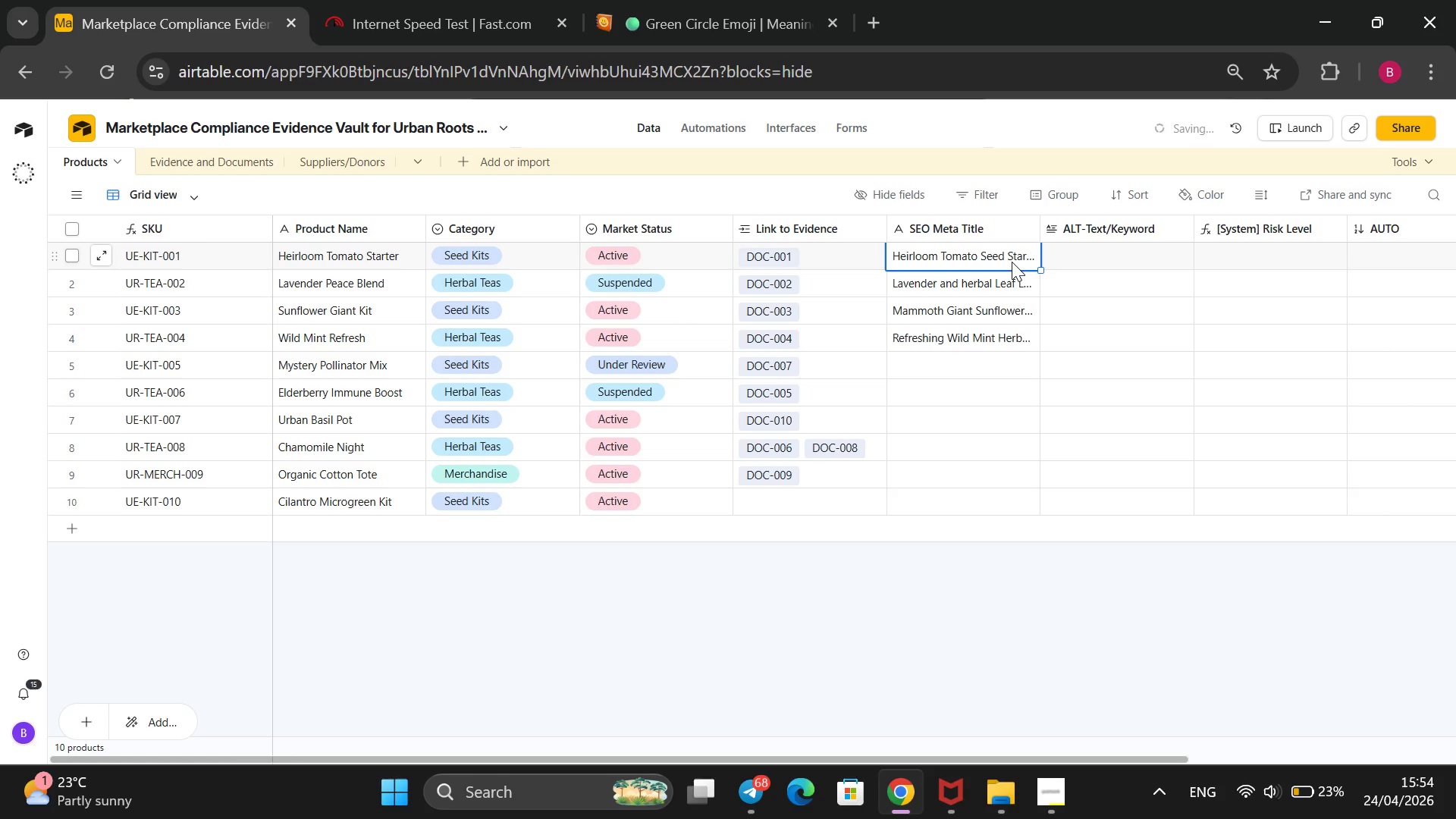 
left_click([1100, 254])
 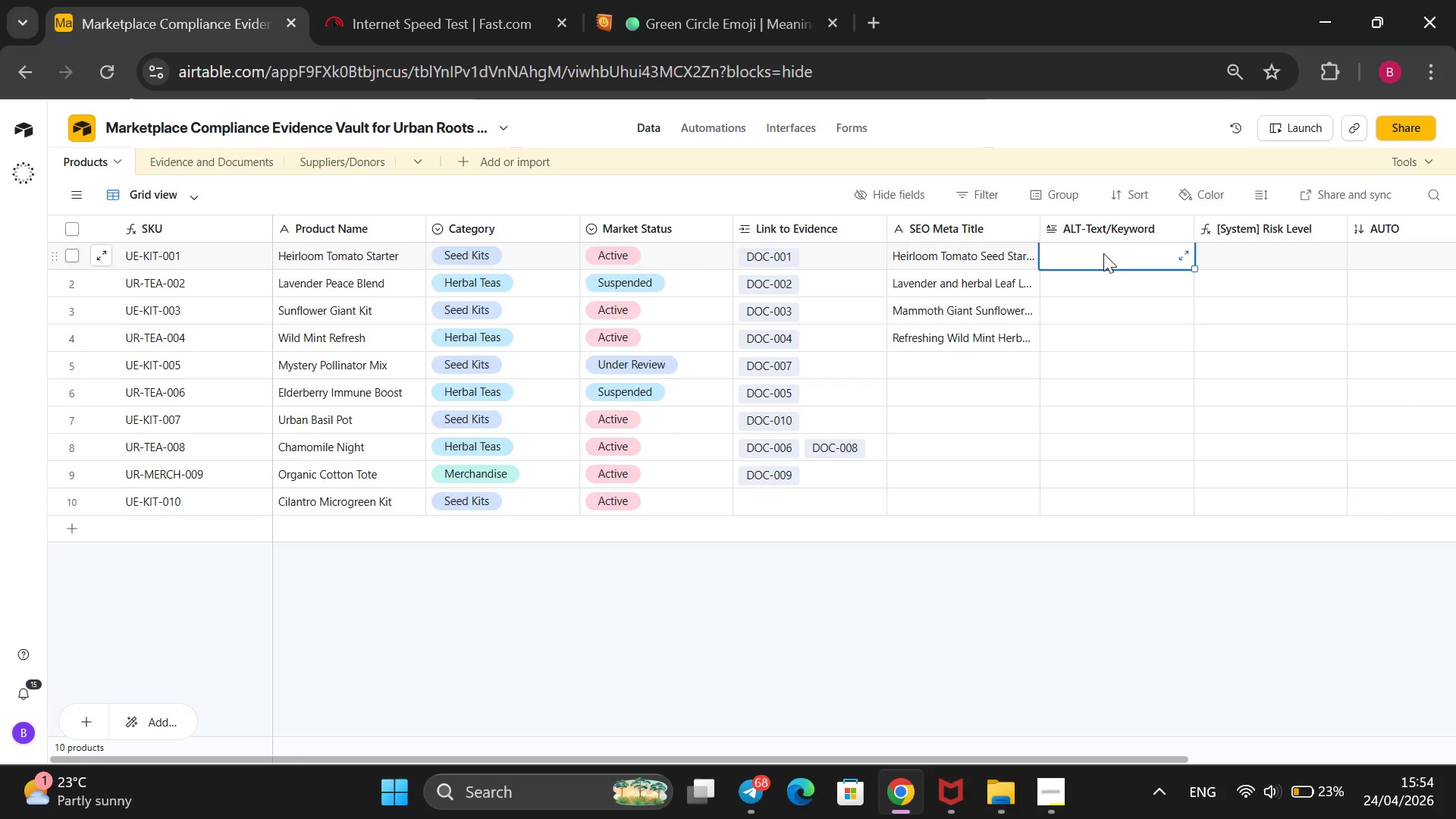 
type(Non )
key(Backspace)
type(-GMO heirloom tomato seeds in a biodegradable starter pot)
 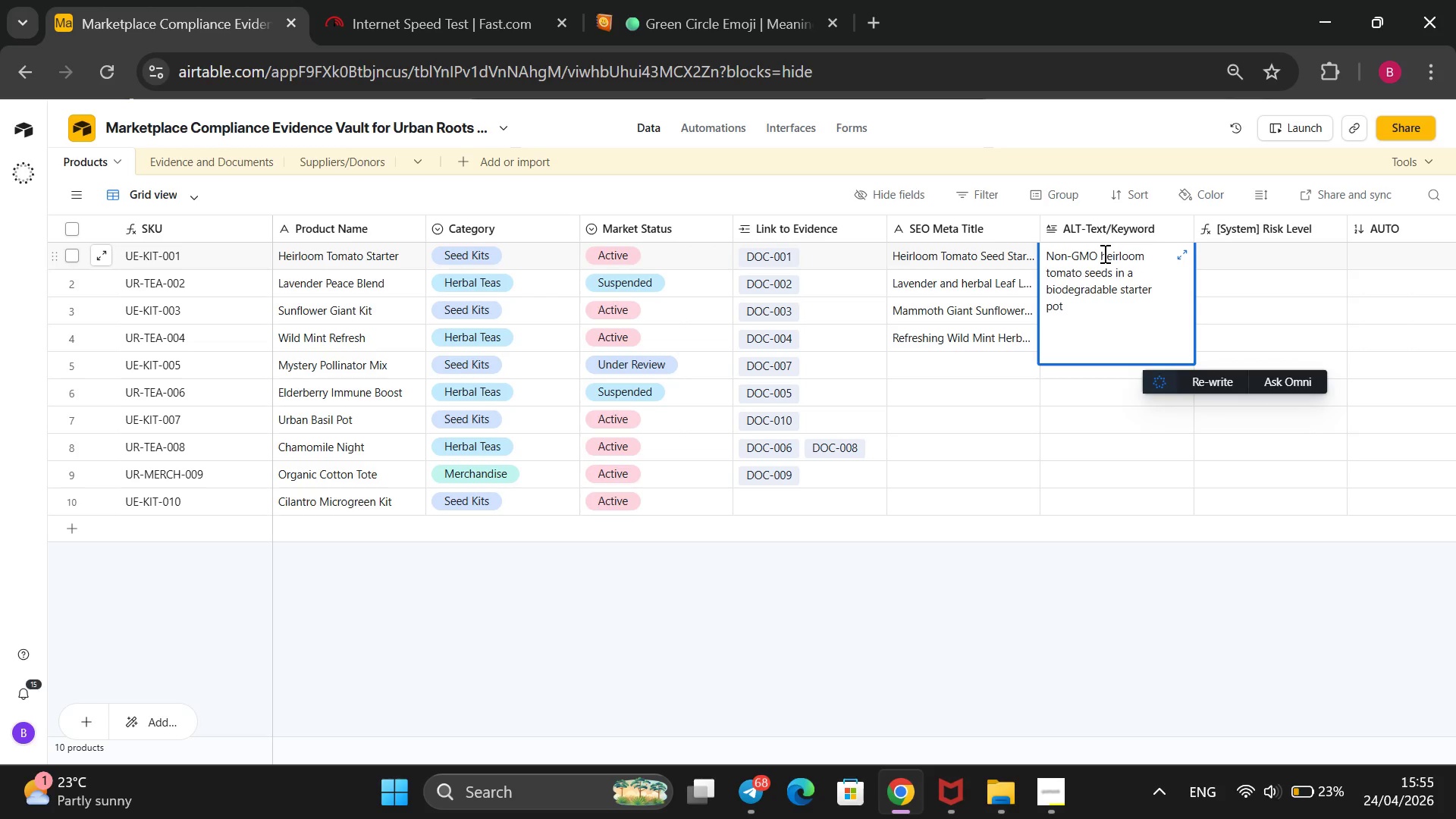 
key(Enter)
 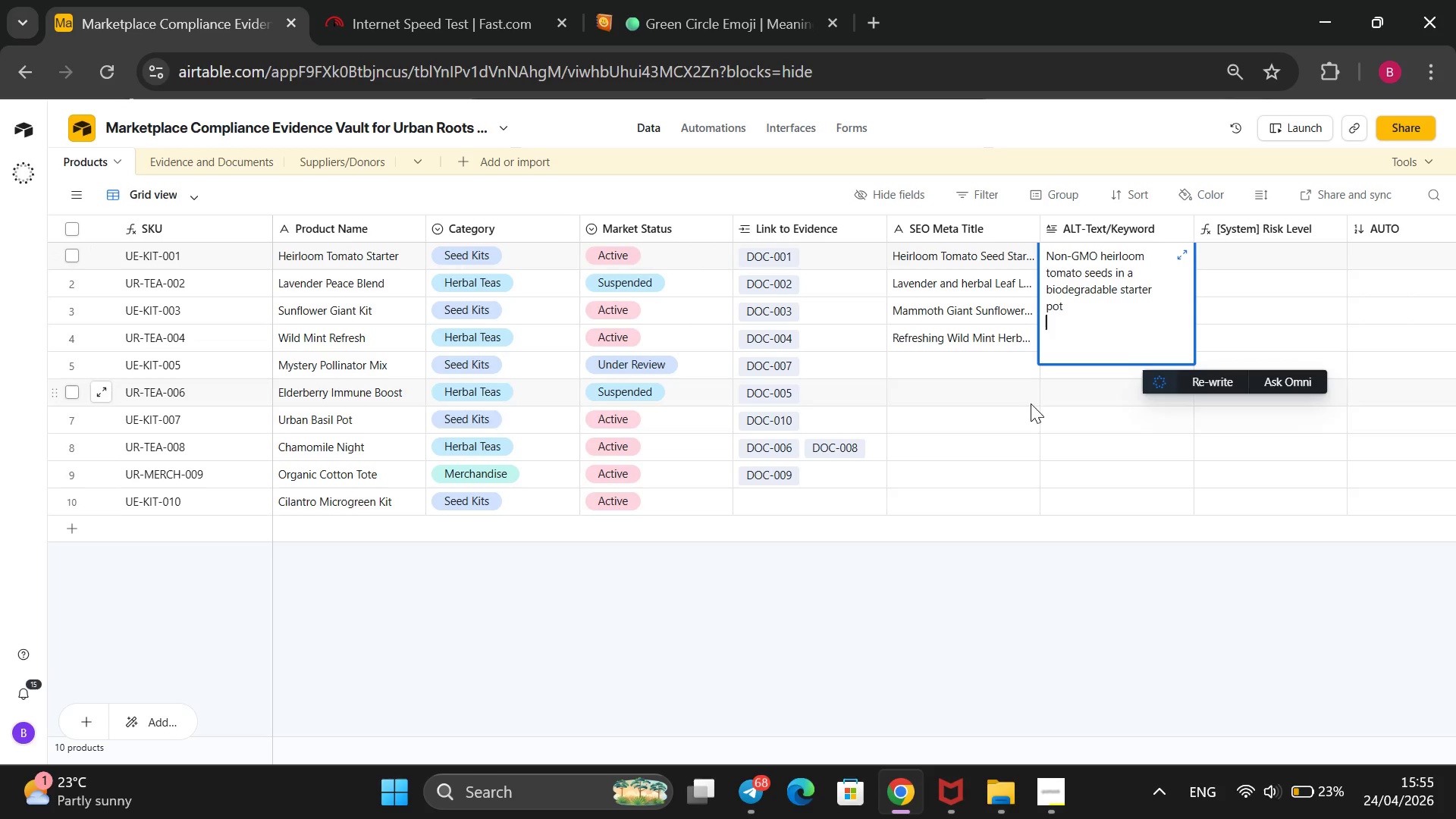 
left_click([946, 603])
 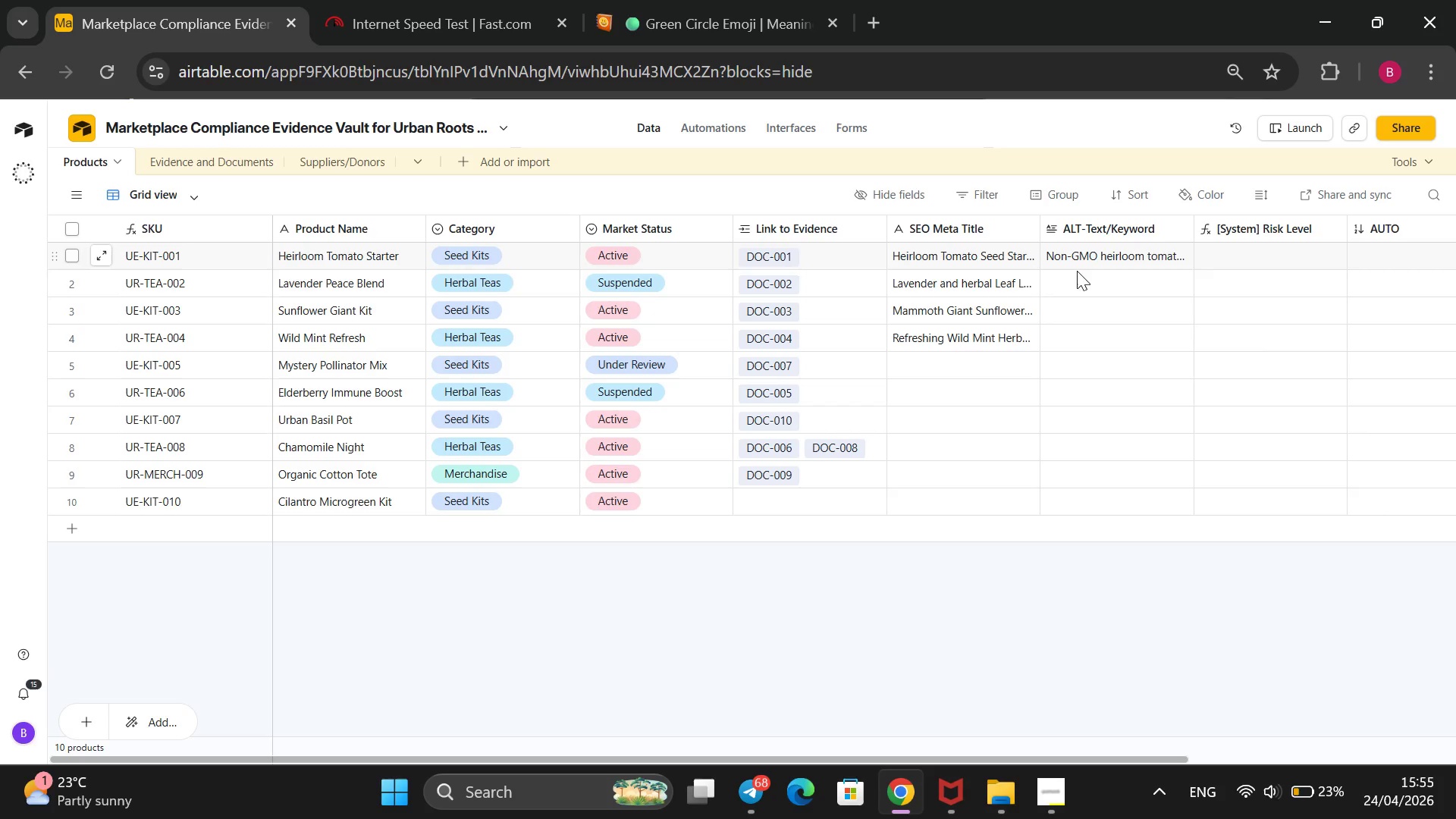 
left_click([1075, 284])
 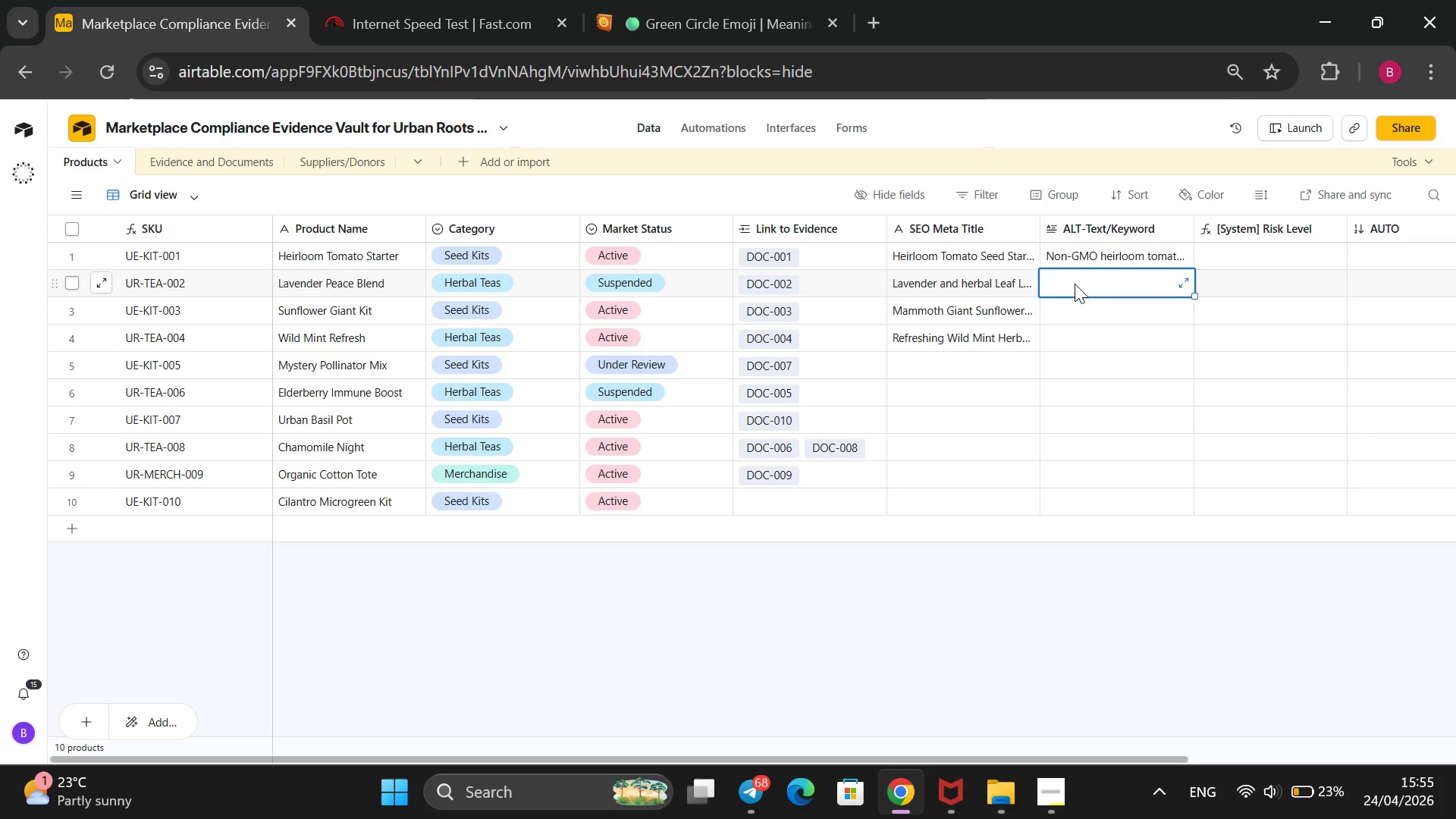 
key(CapsLock)
 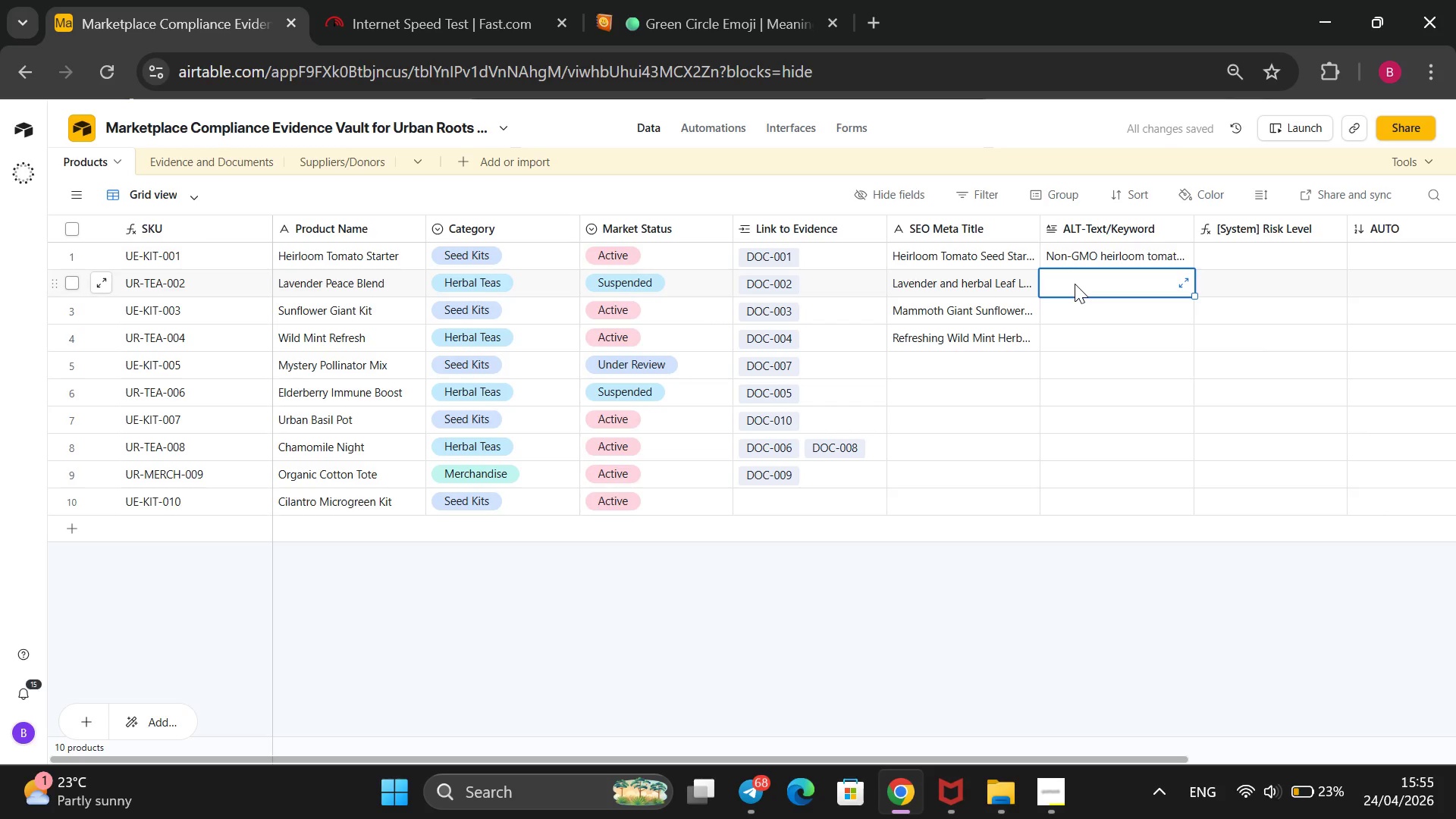 
key(D)
 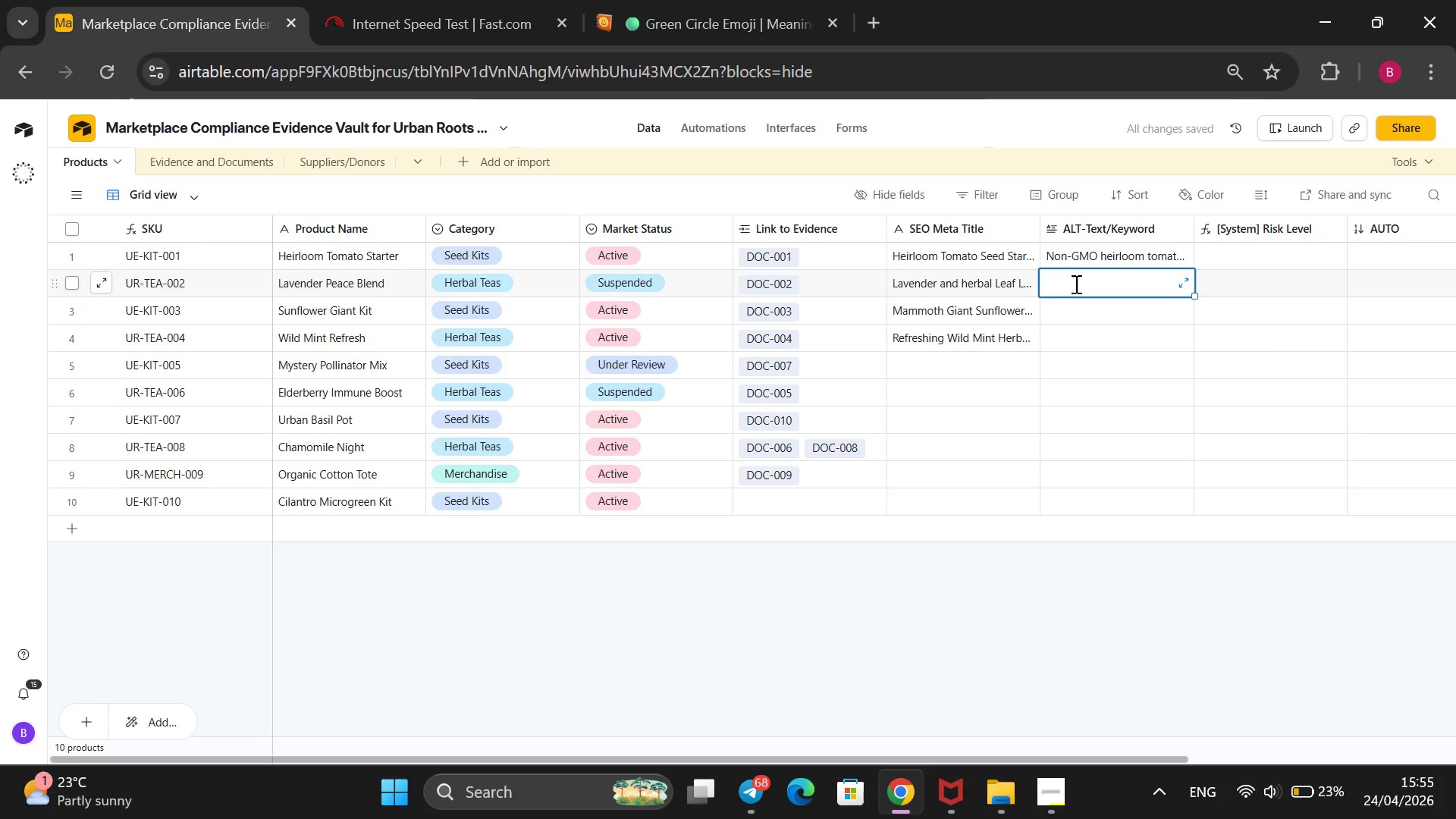 
key(CapsLock)
 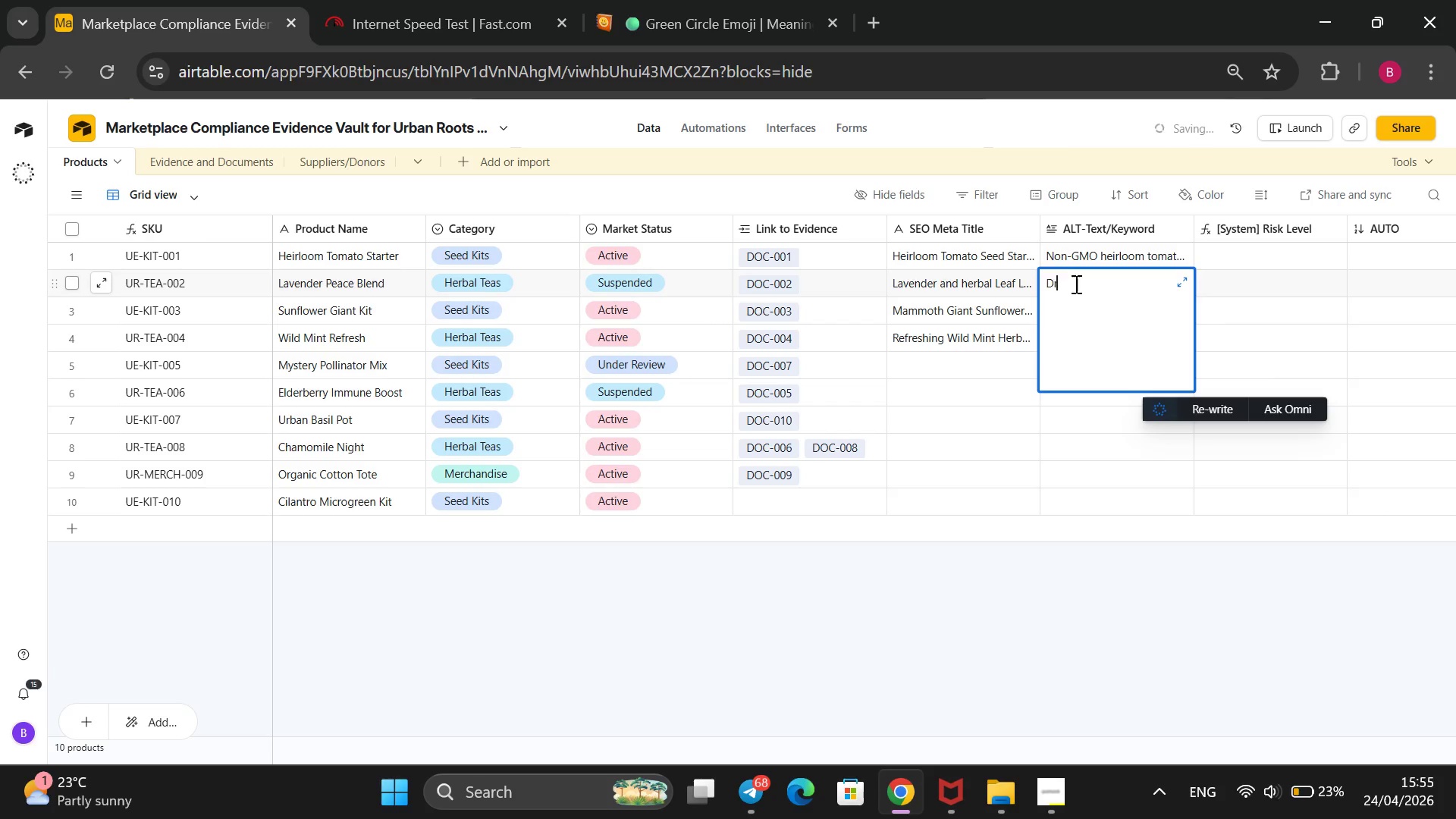 
key(R)
 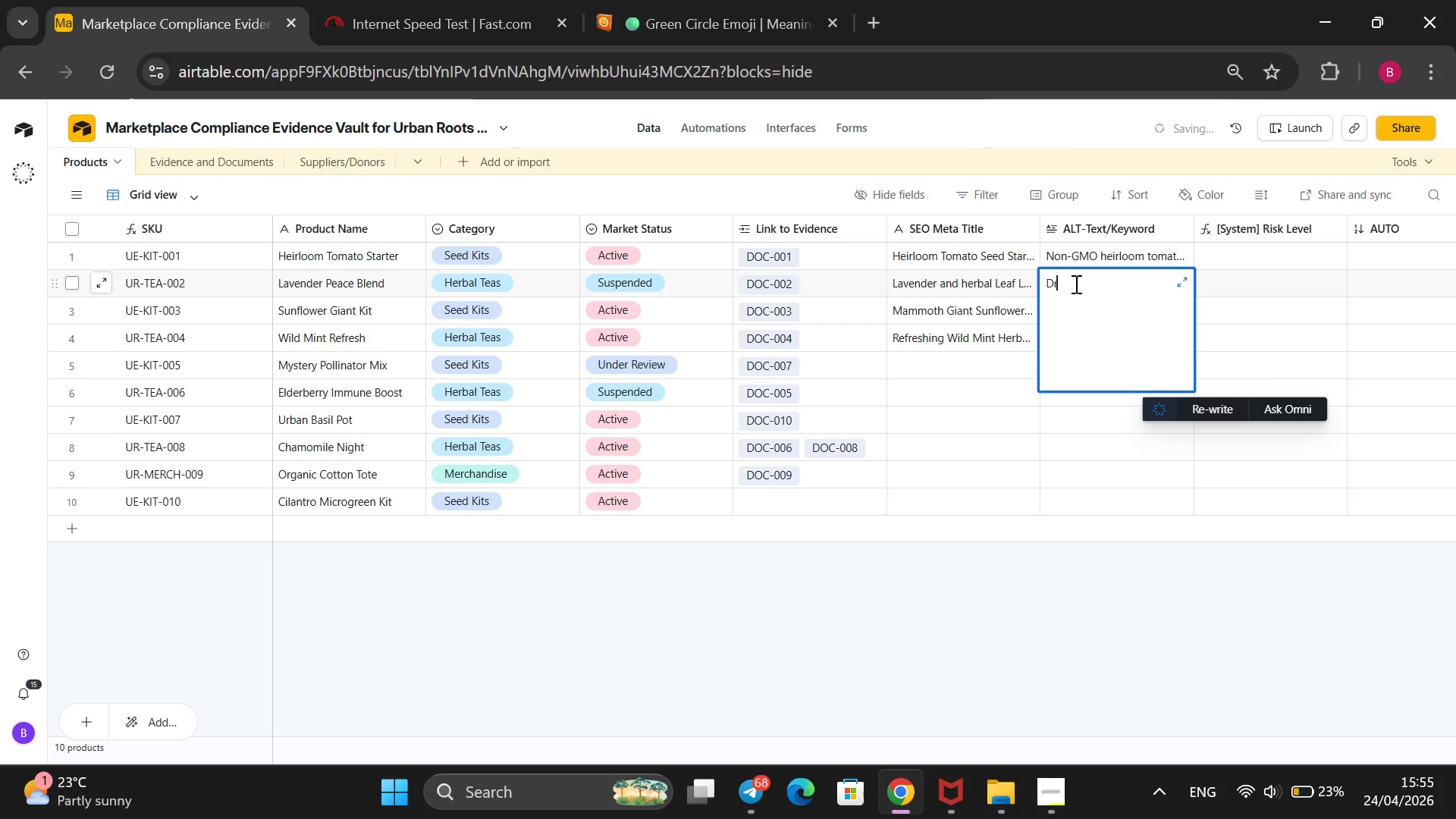 
type(ied )
 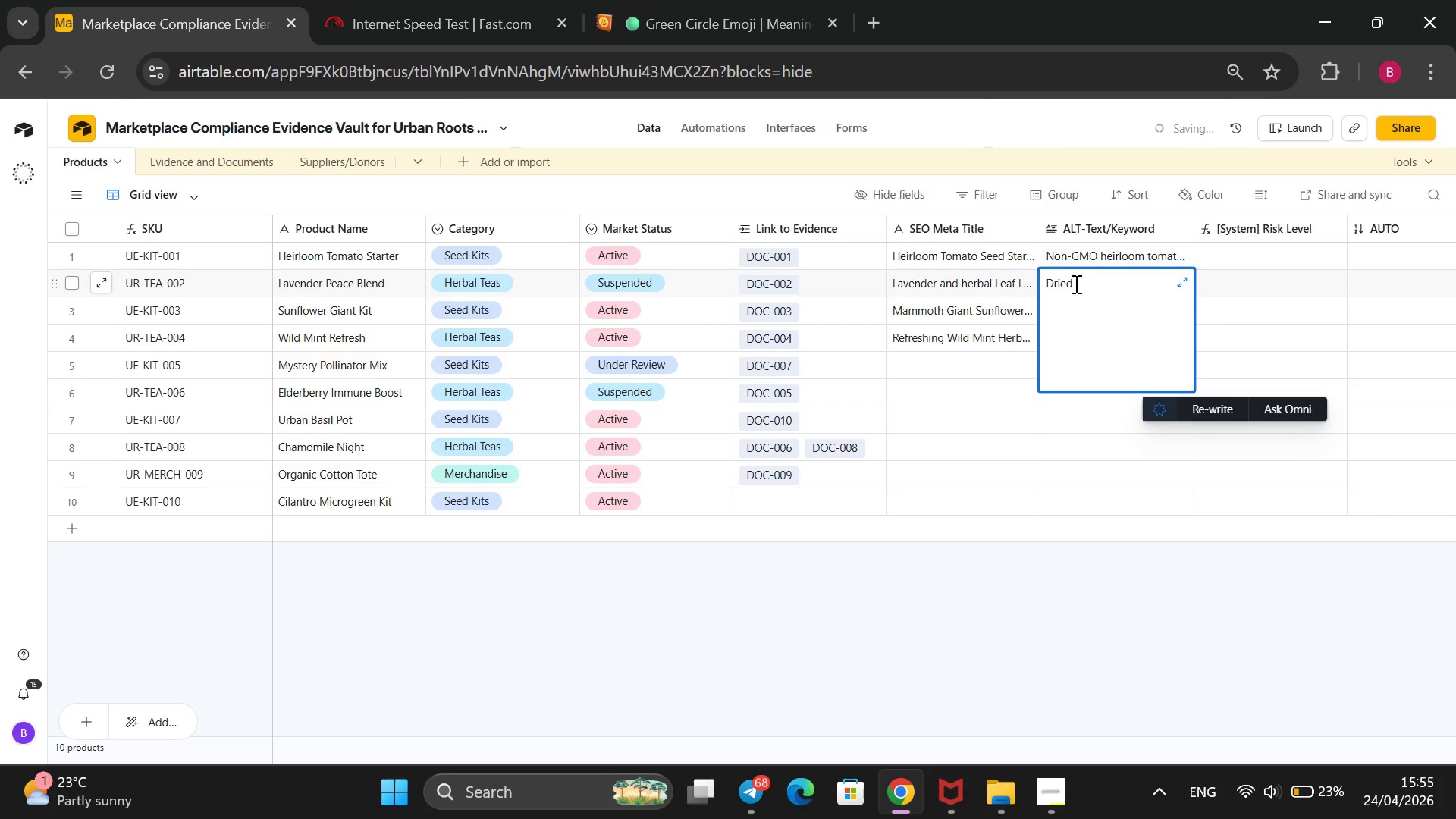 
type(purple lavender buds and chammomile flowers in a glass jar.)
 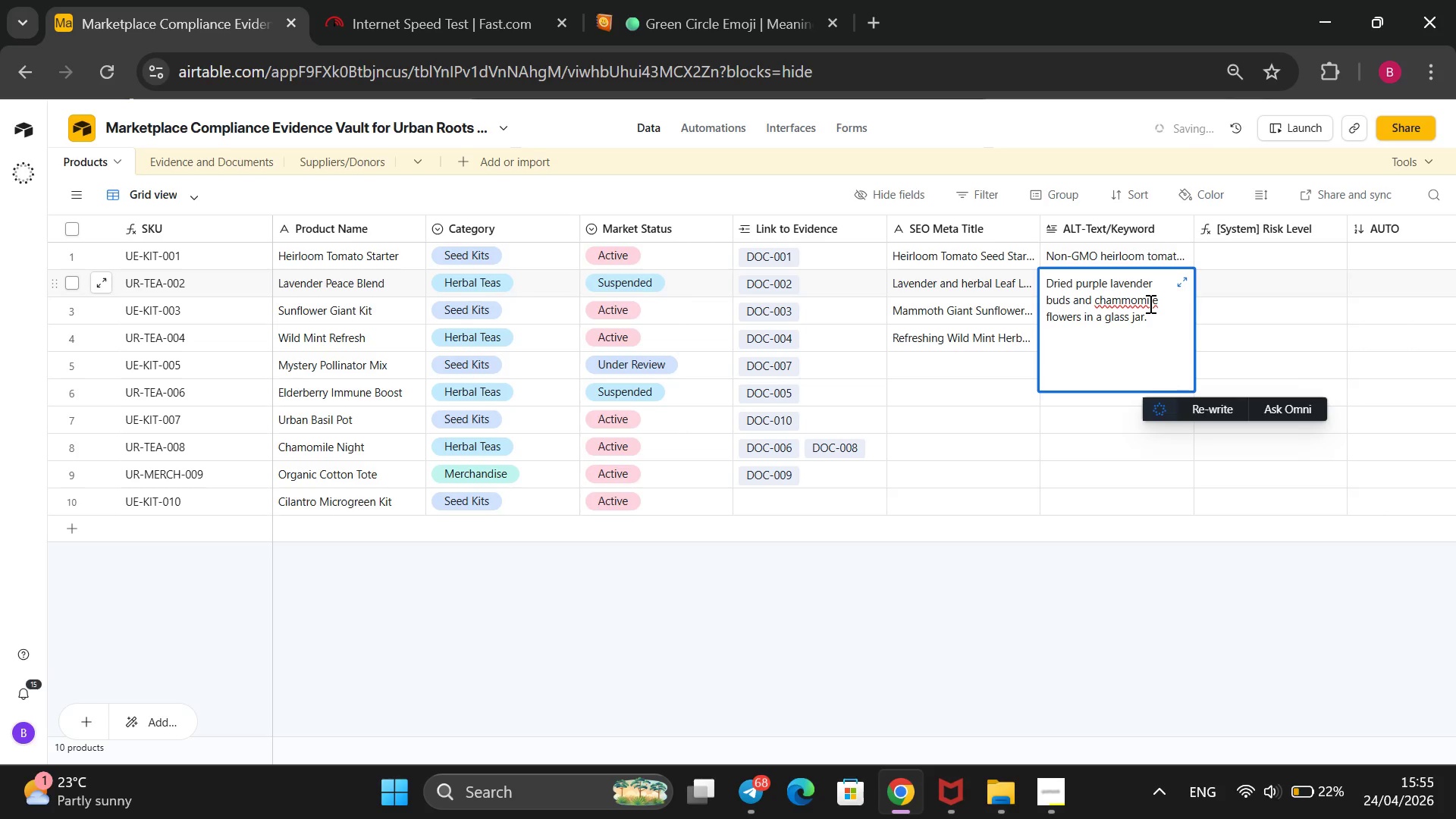 
left_click([1138, 303])
 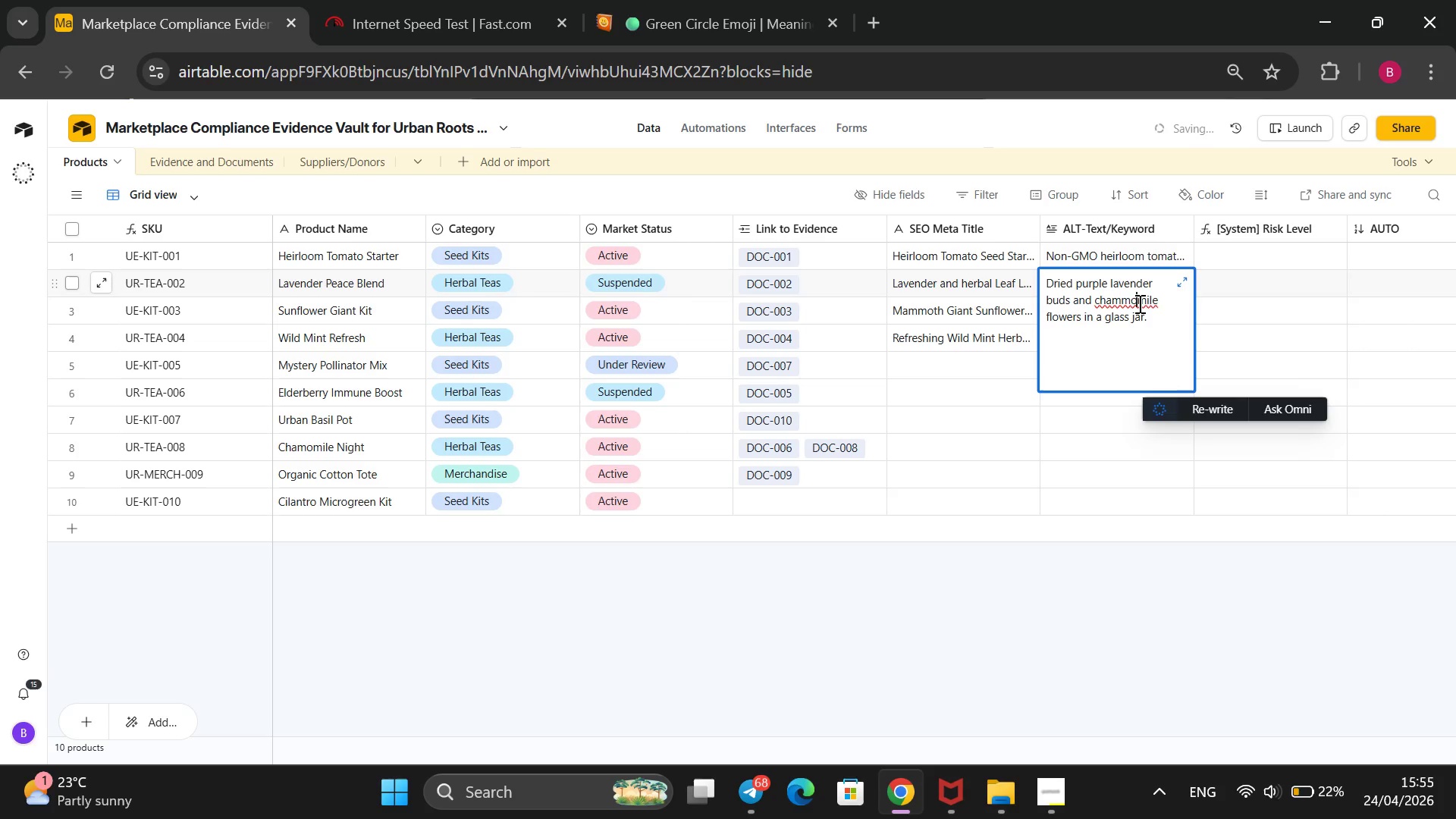 
key(ArrowLeft)
 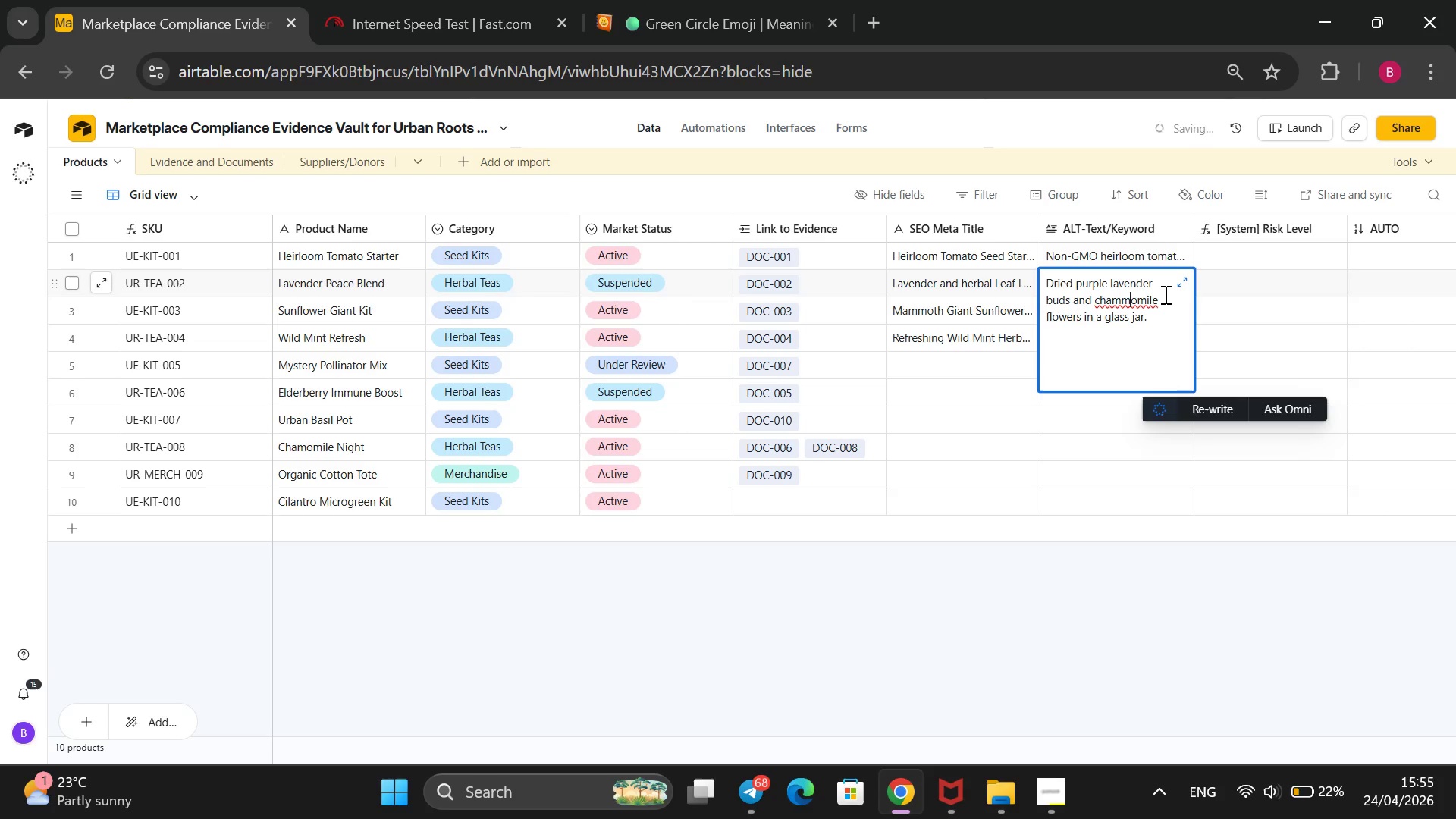 
key(Backspace)
 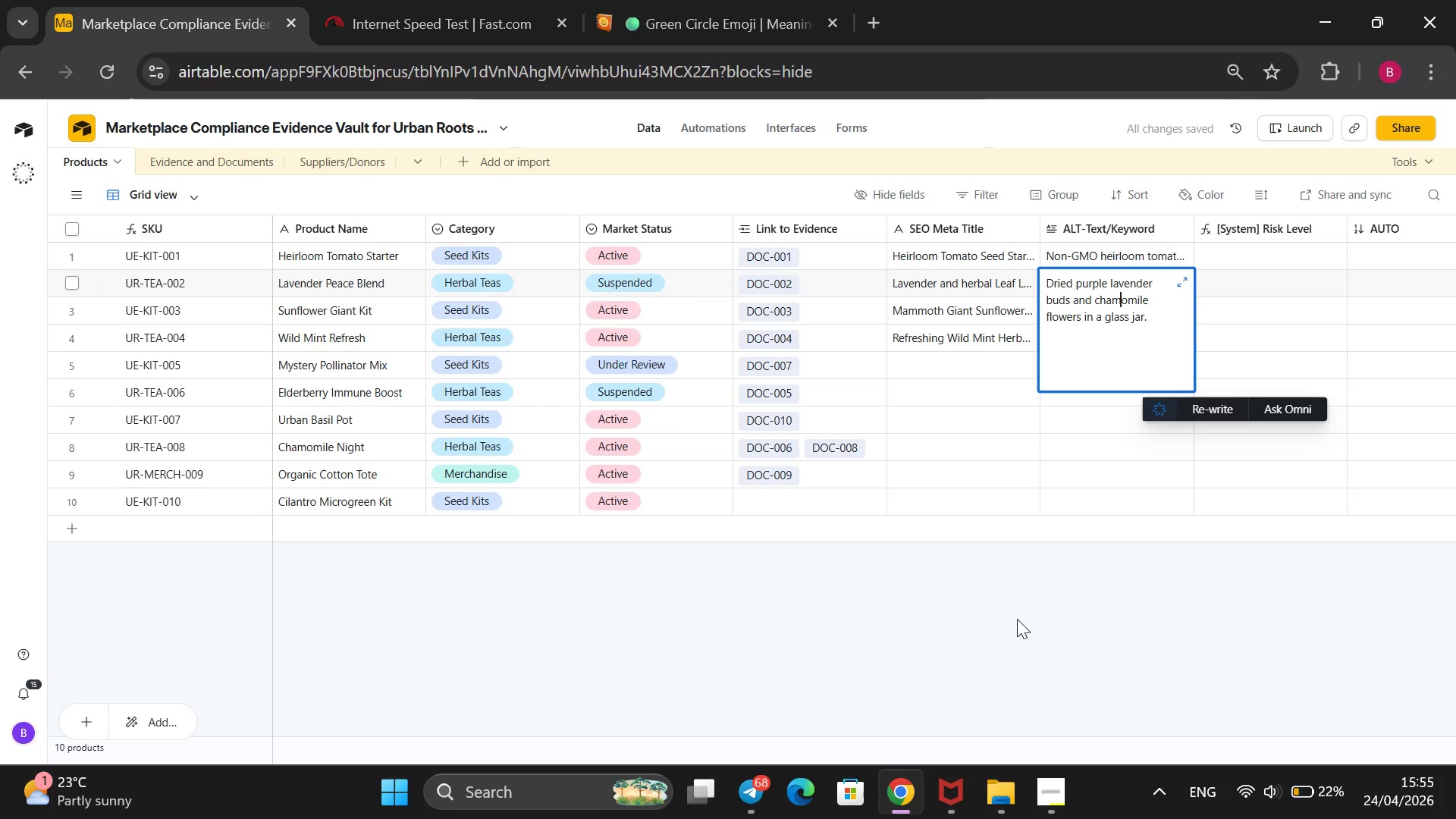 
left_click([940, 617])
 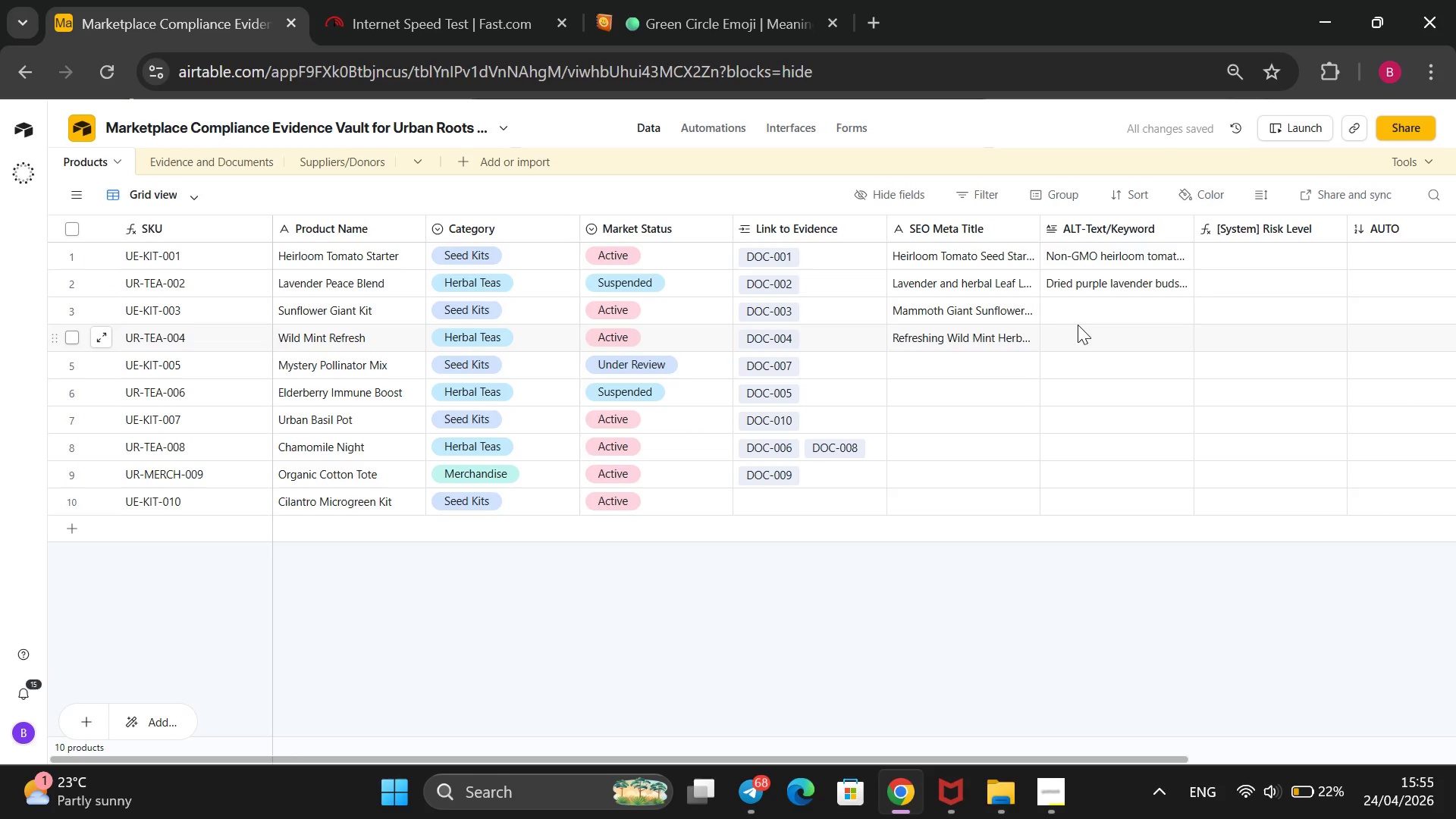 
left_click([1084, 312])
 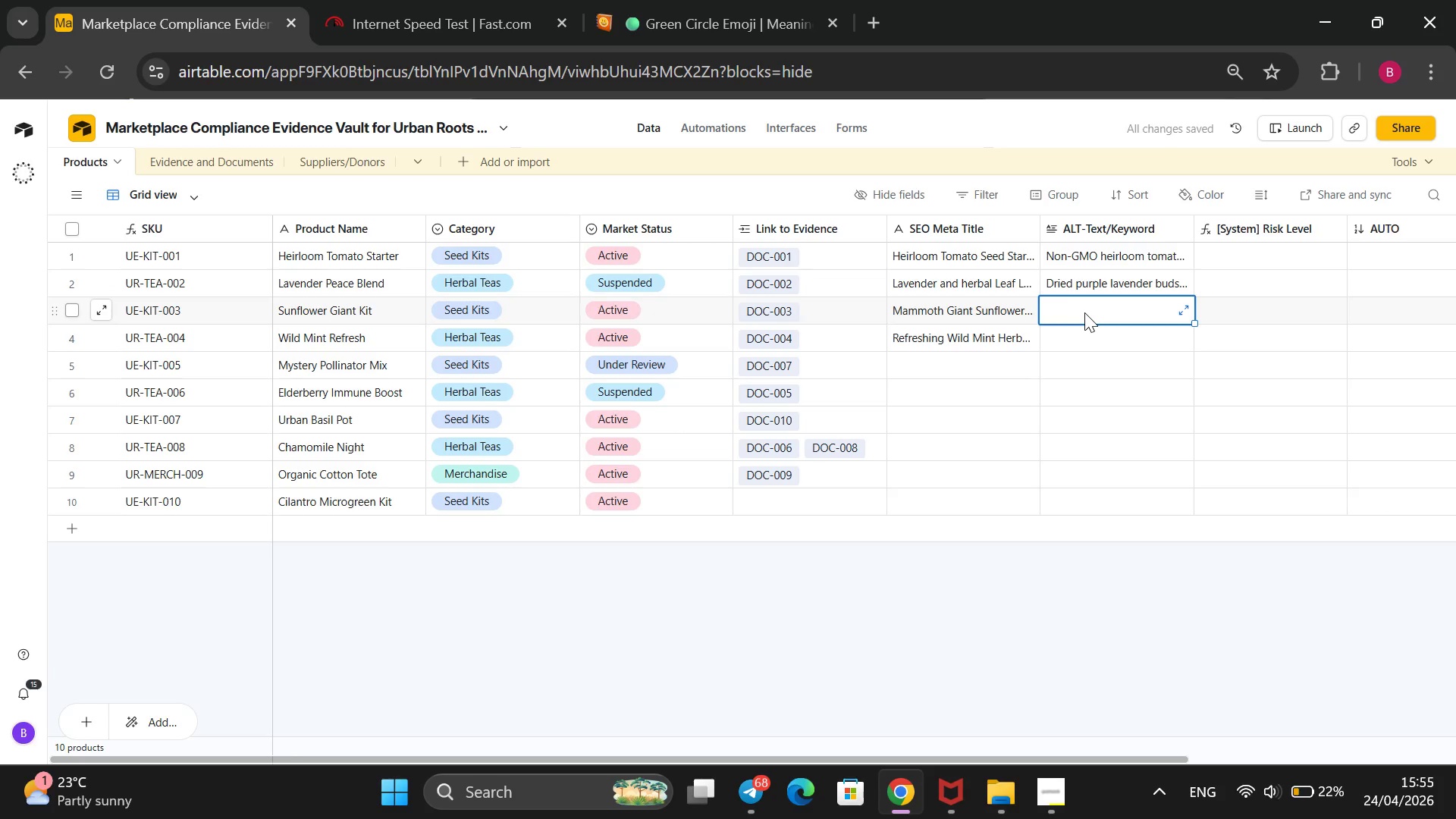 
type(Tall)
 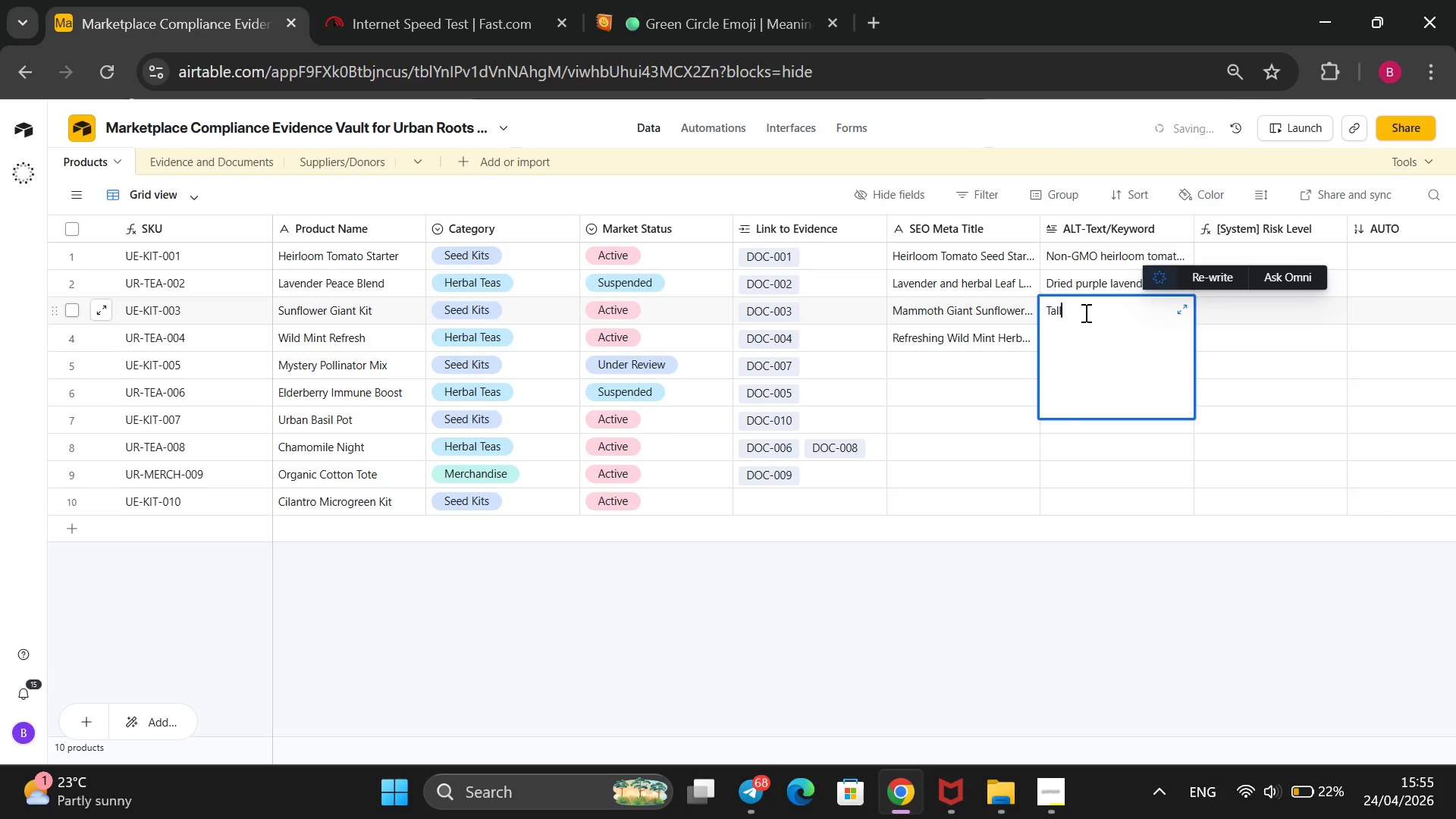 
type( yellow sunflower plant growing in a compostable garden container.)
 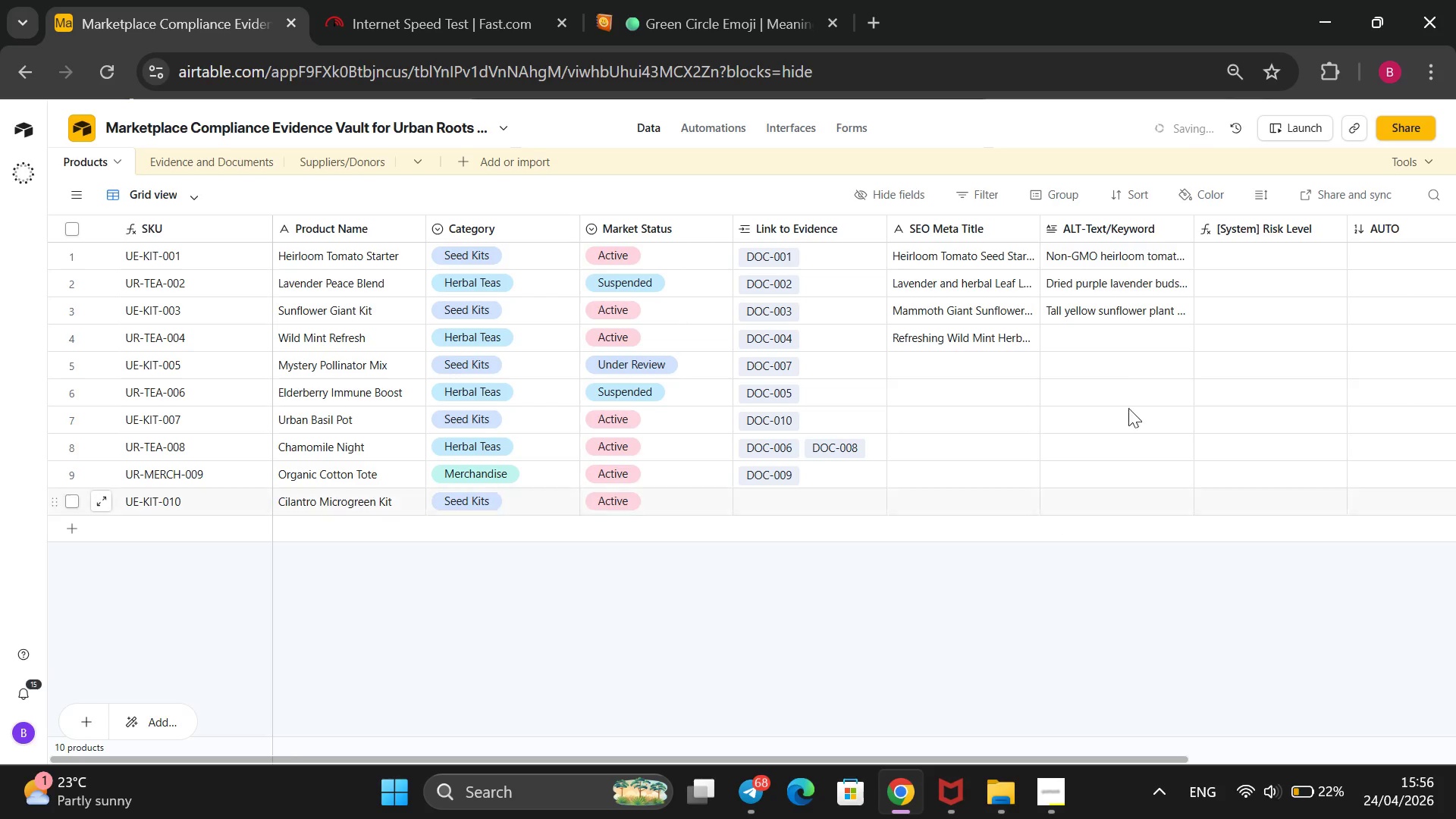 
left_click([1150, 342])
 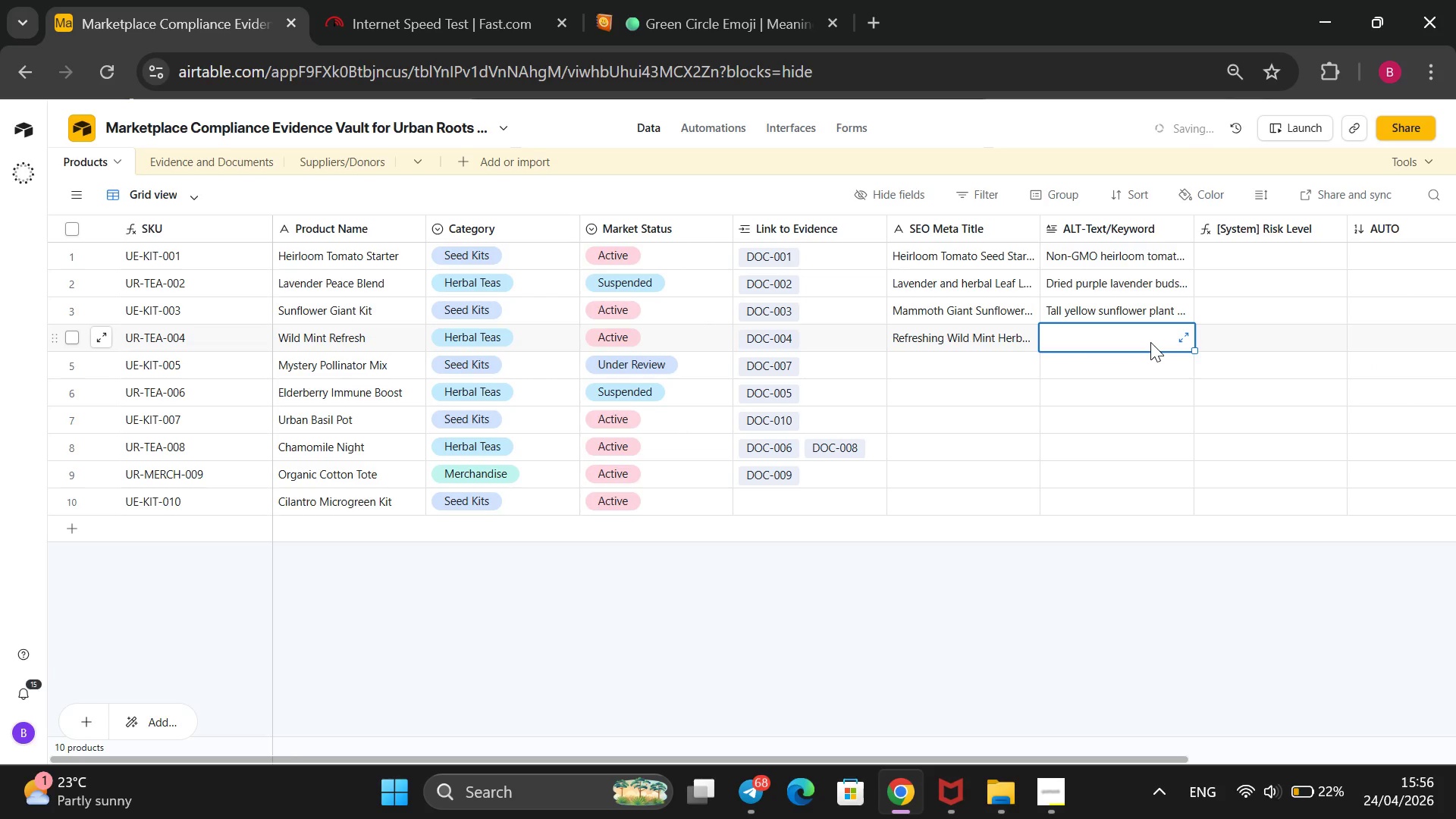 
type(Freh)
 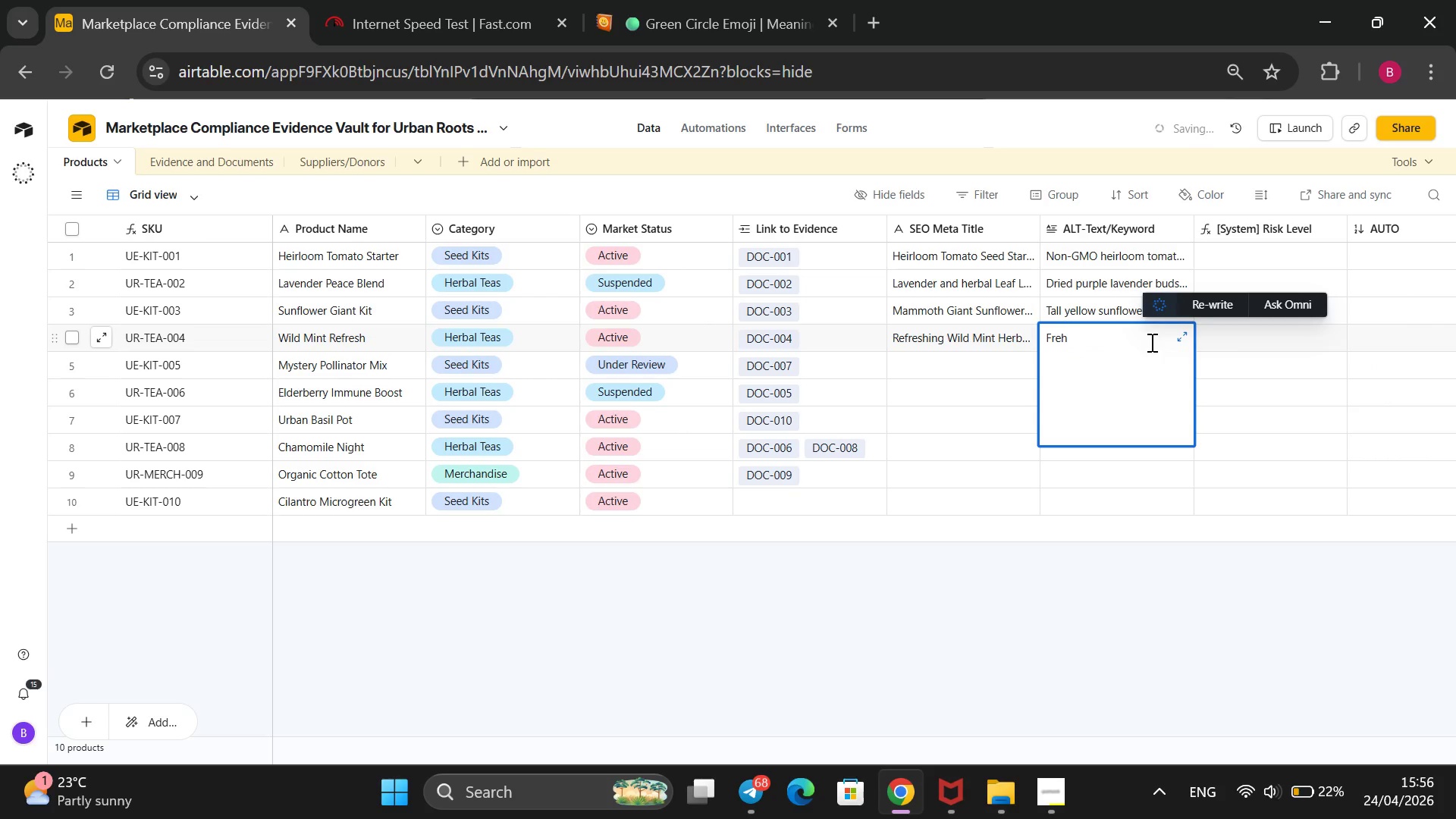 
key(Backspace)
type(shly dried peepermint and spearmint leaves for)
 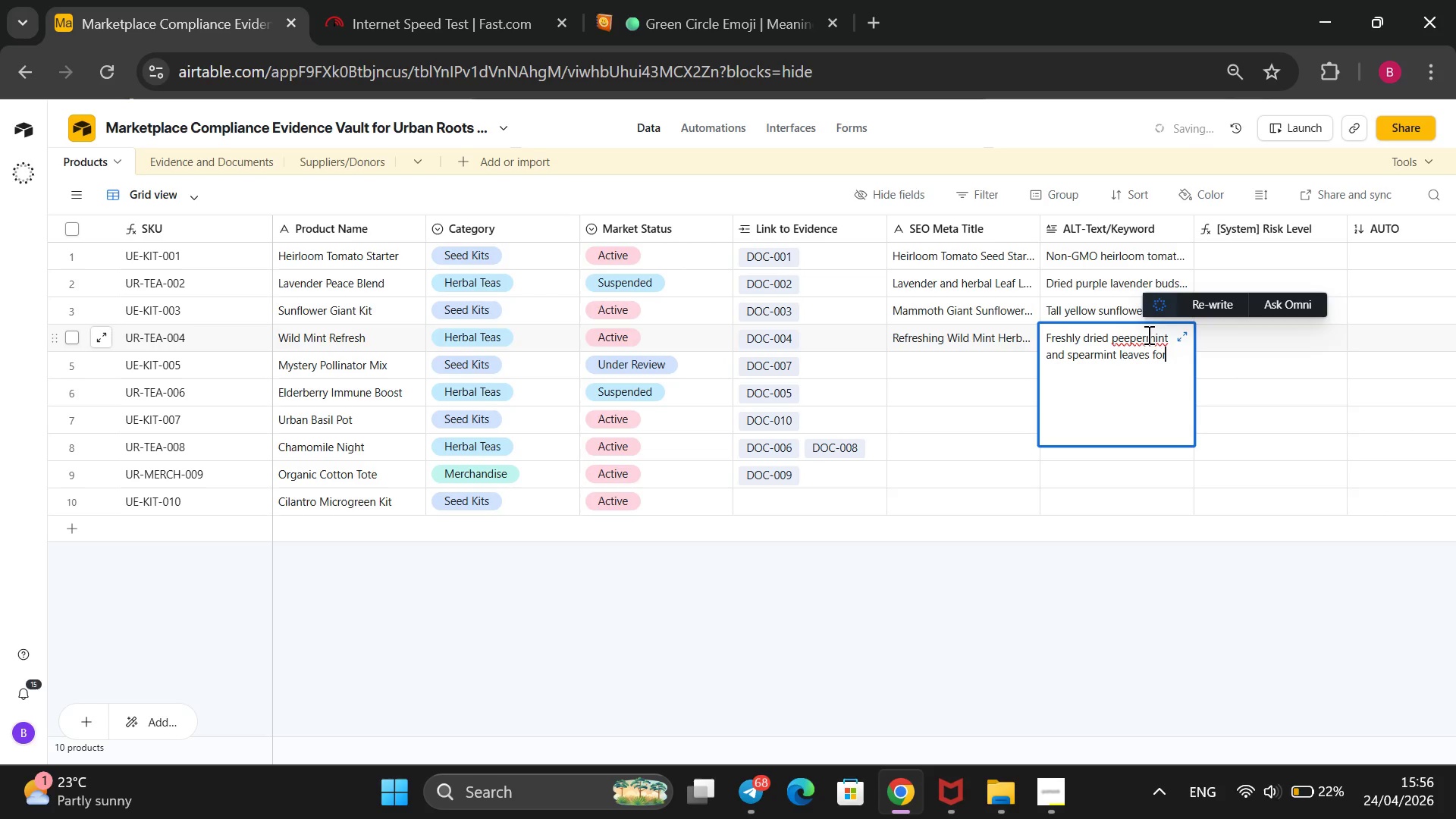 
left_click([1129, 340])
 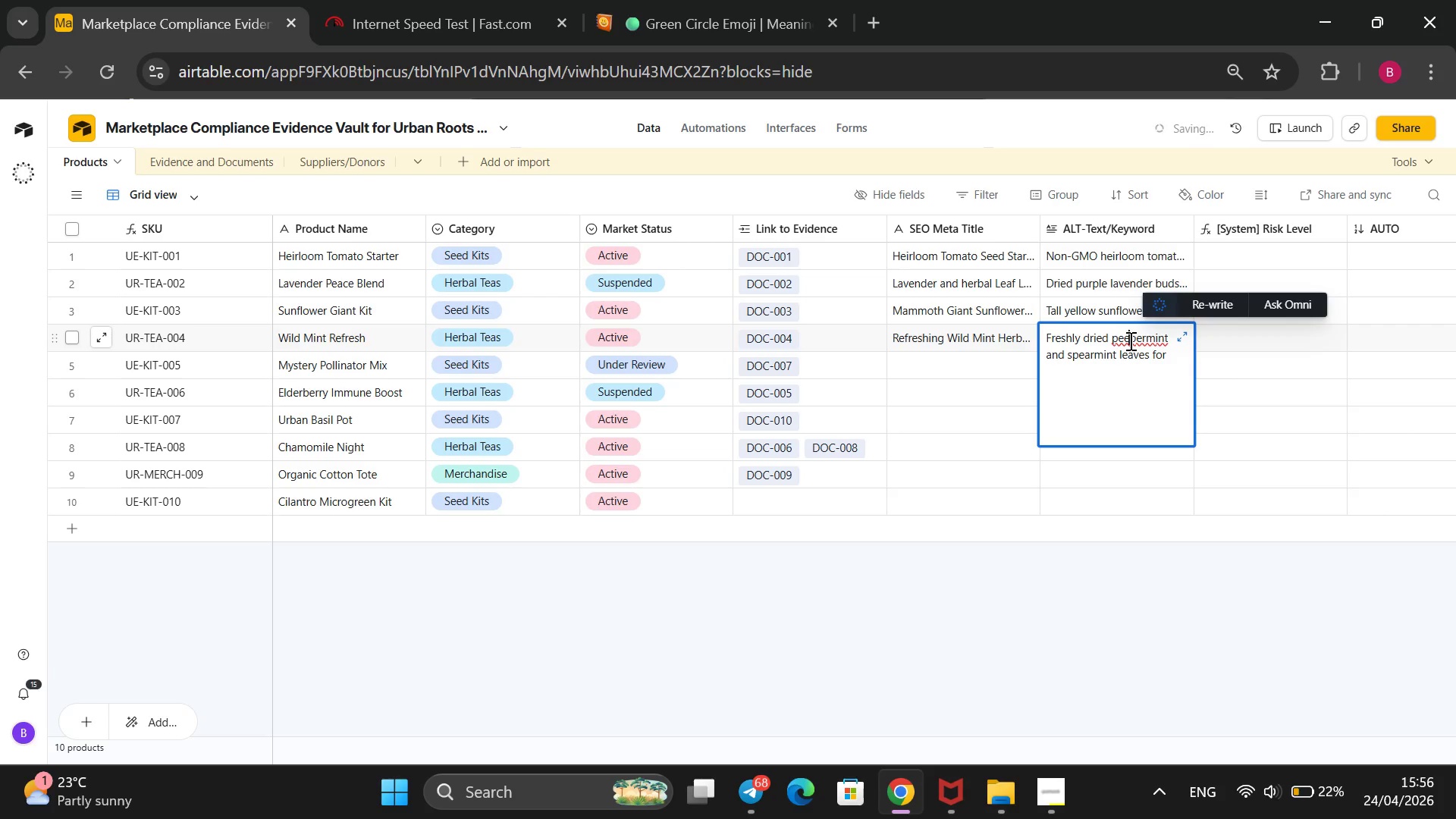 
key(Backspace)
 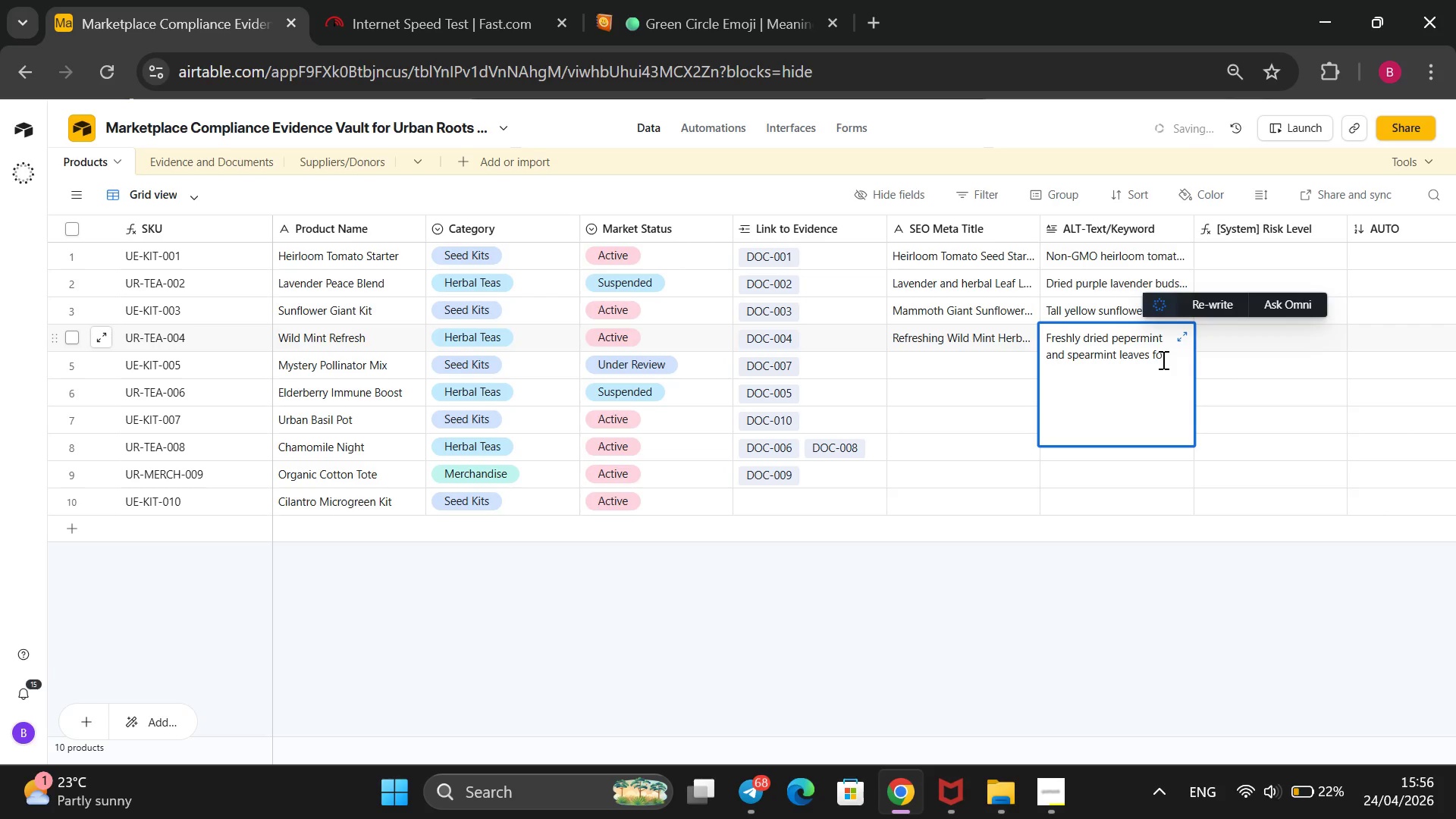 
left_click([1165, 359])
 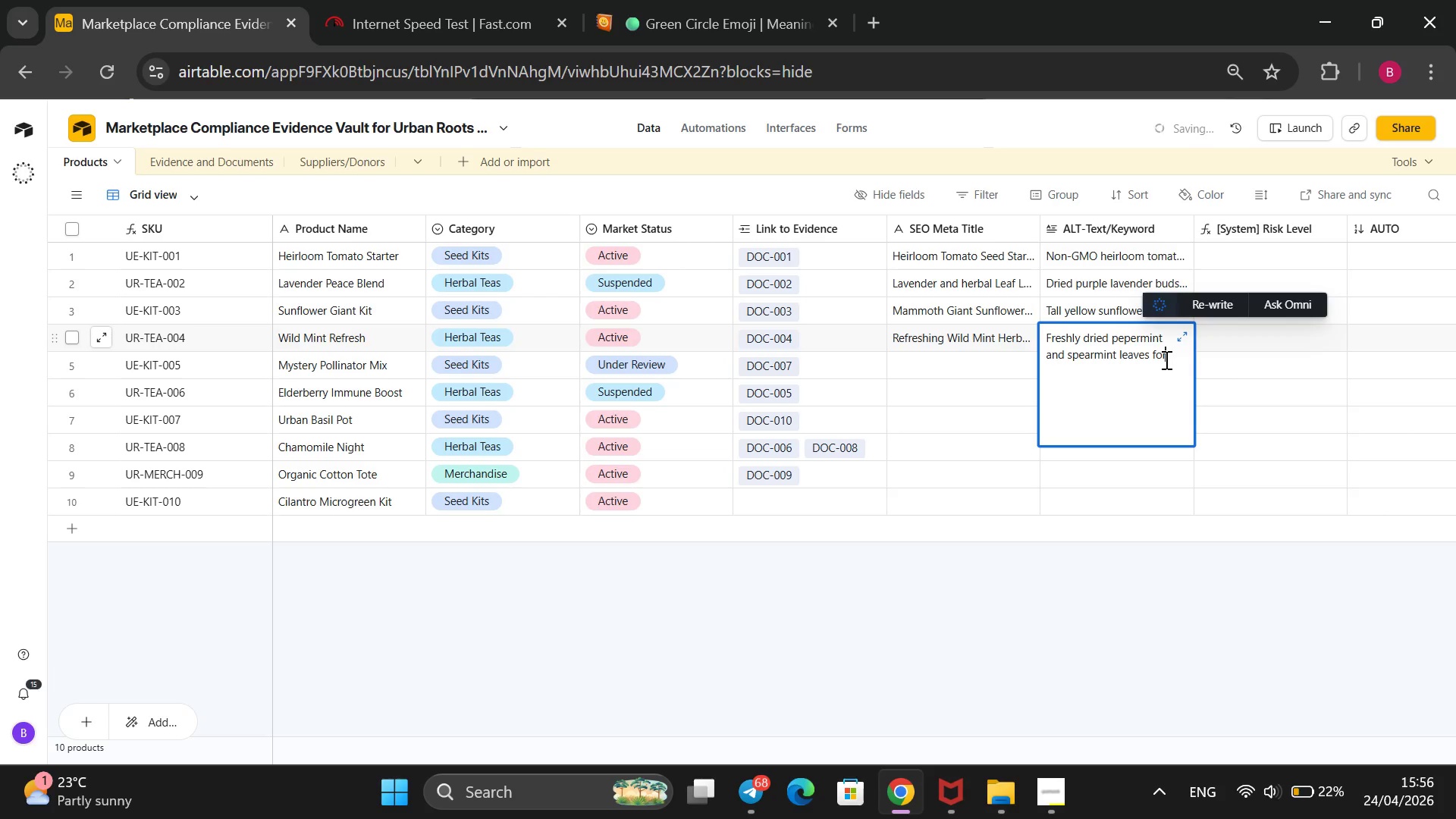 
key(Space)
 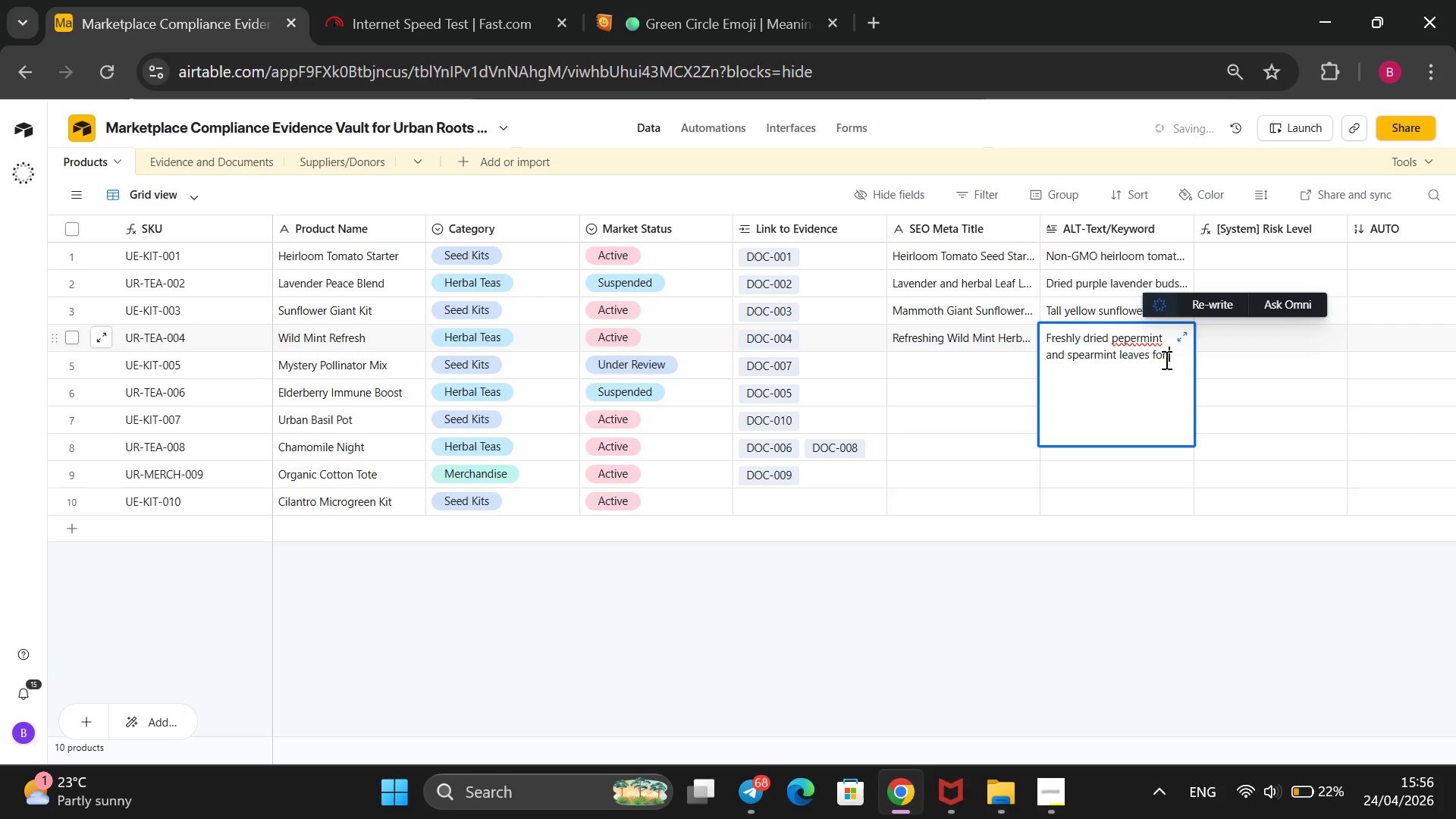 
type(brewin)
 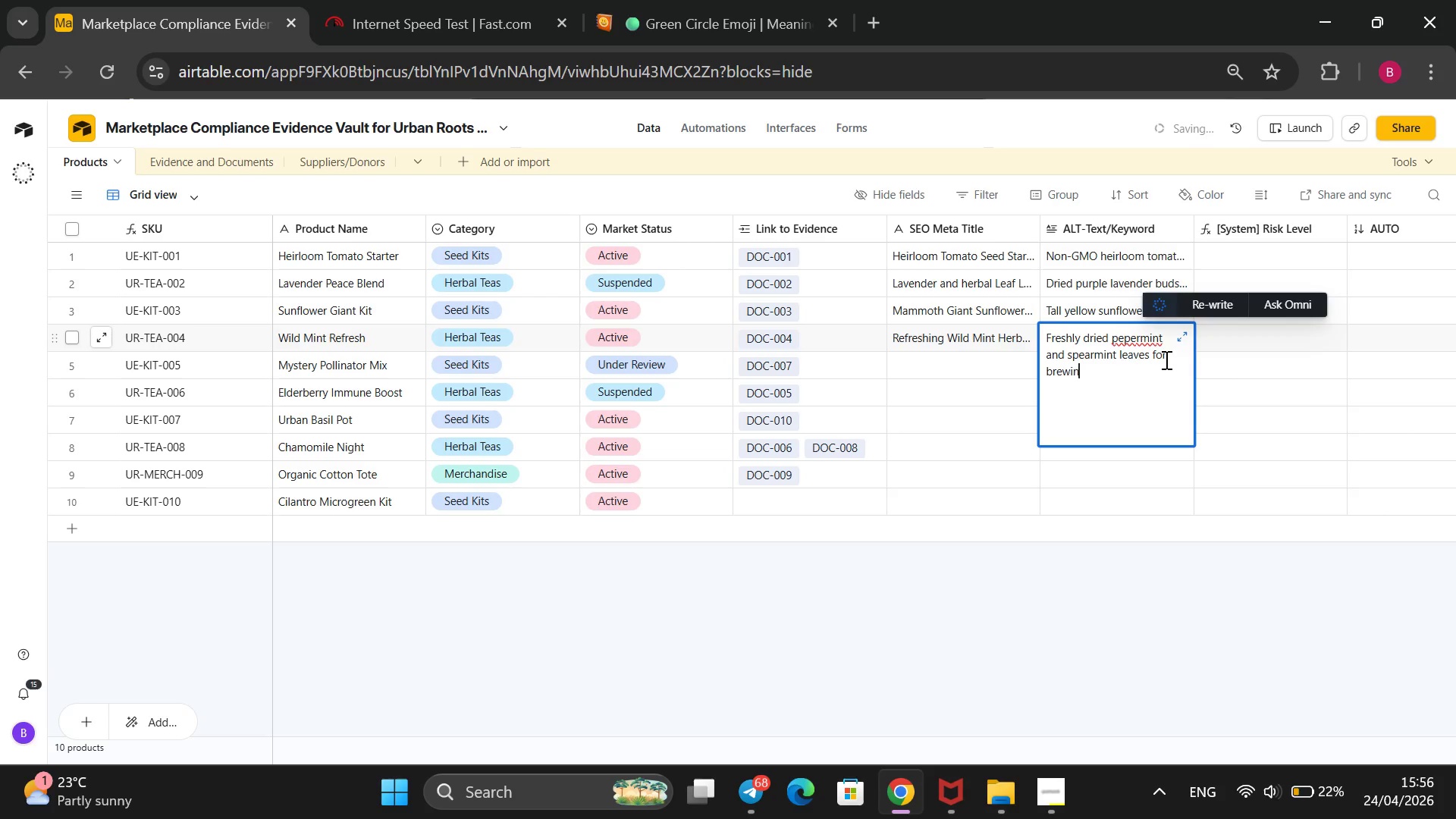 
type(g herbal tea.)
 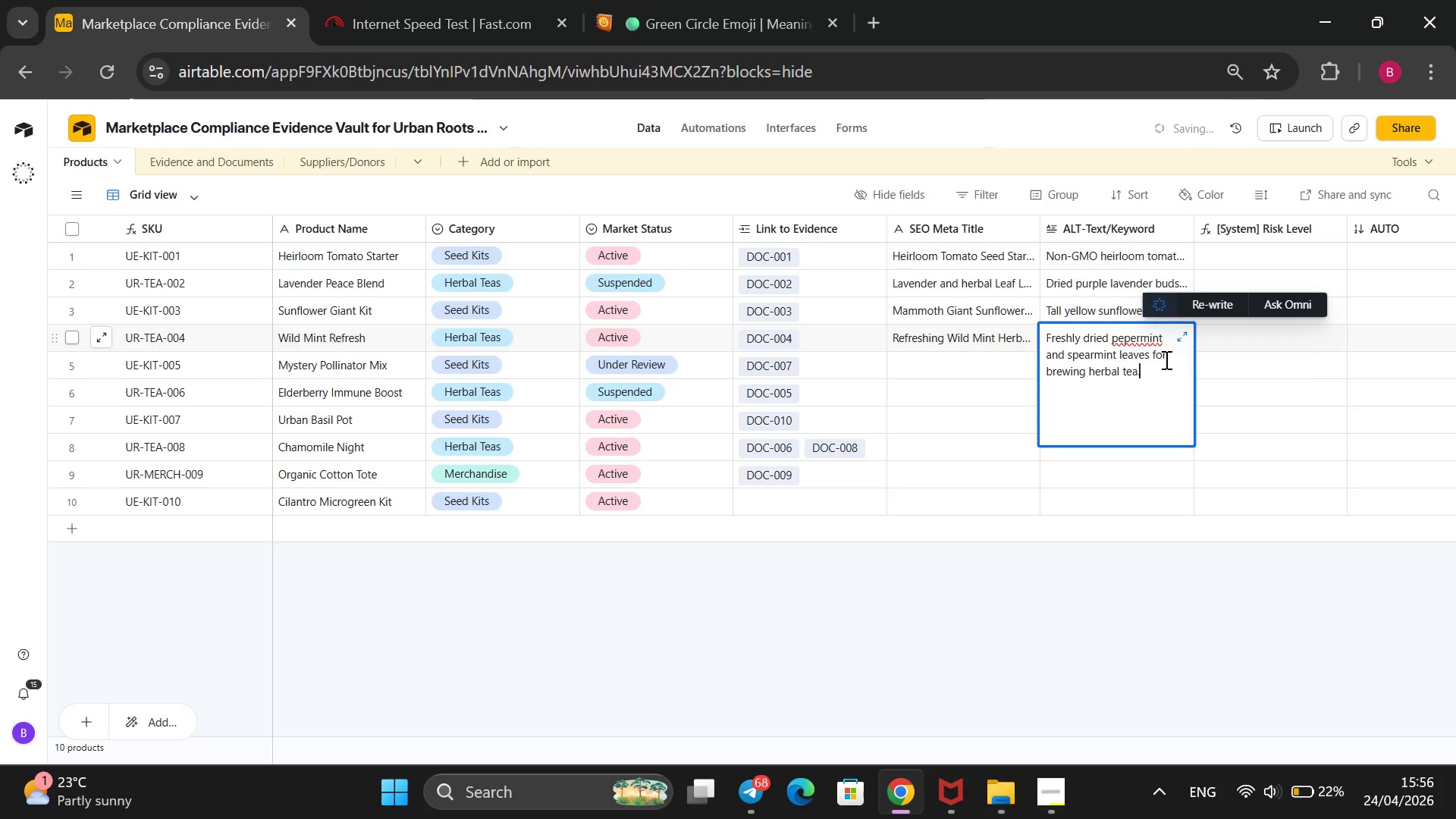 
left_click([1122, 339])
 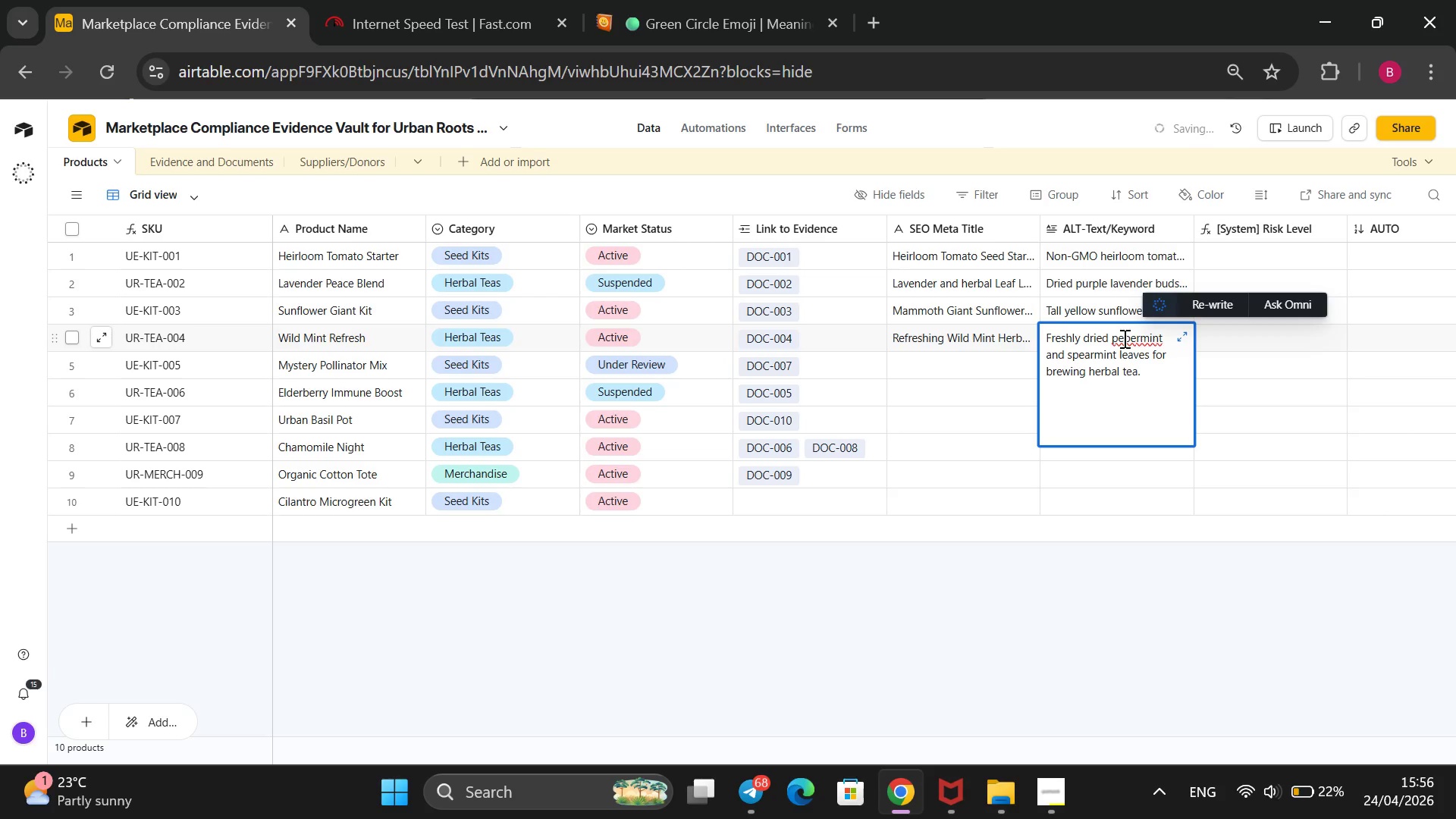 
key(P)
 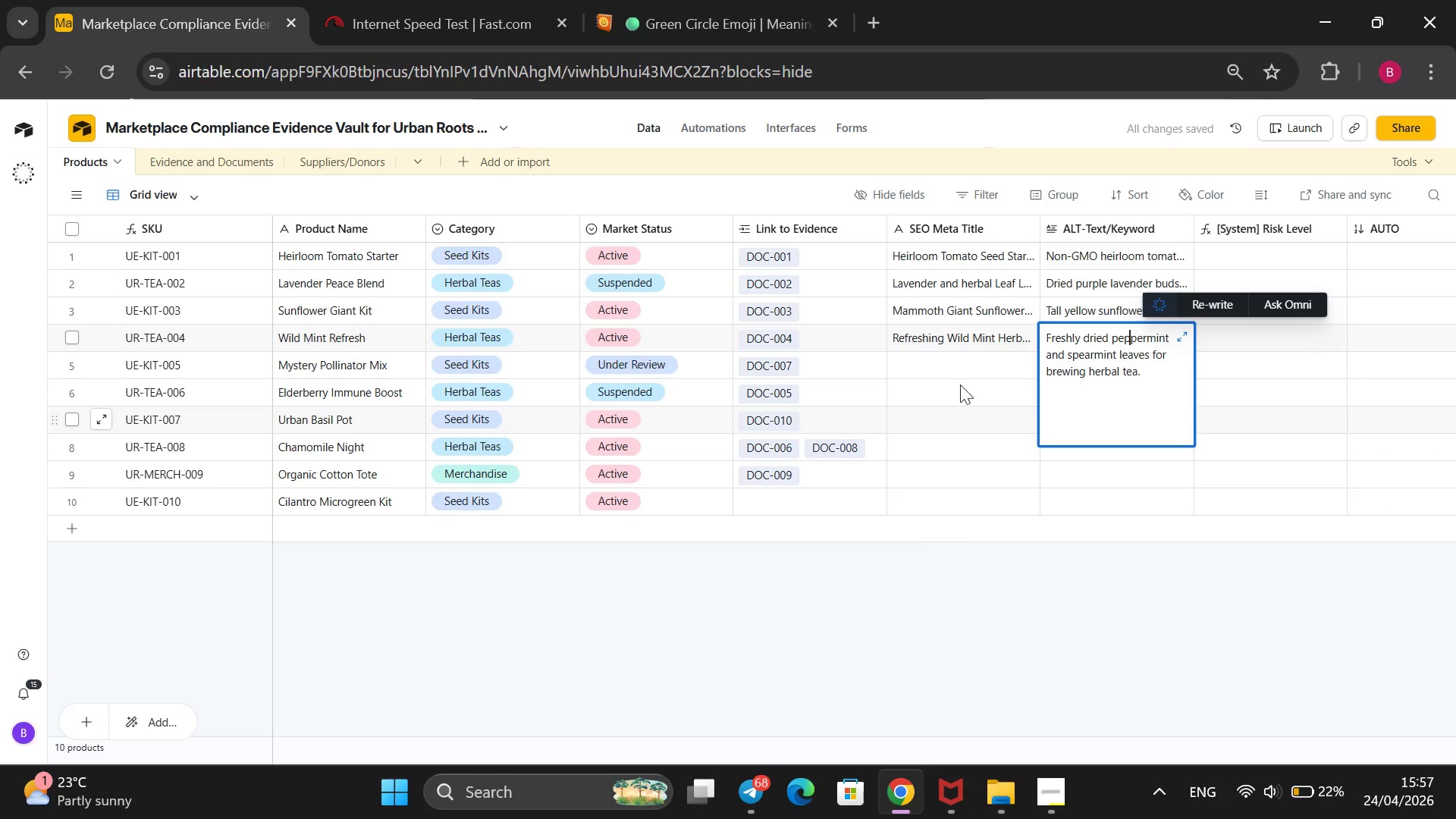 
wait(5.75)
 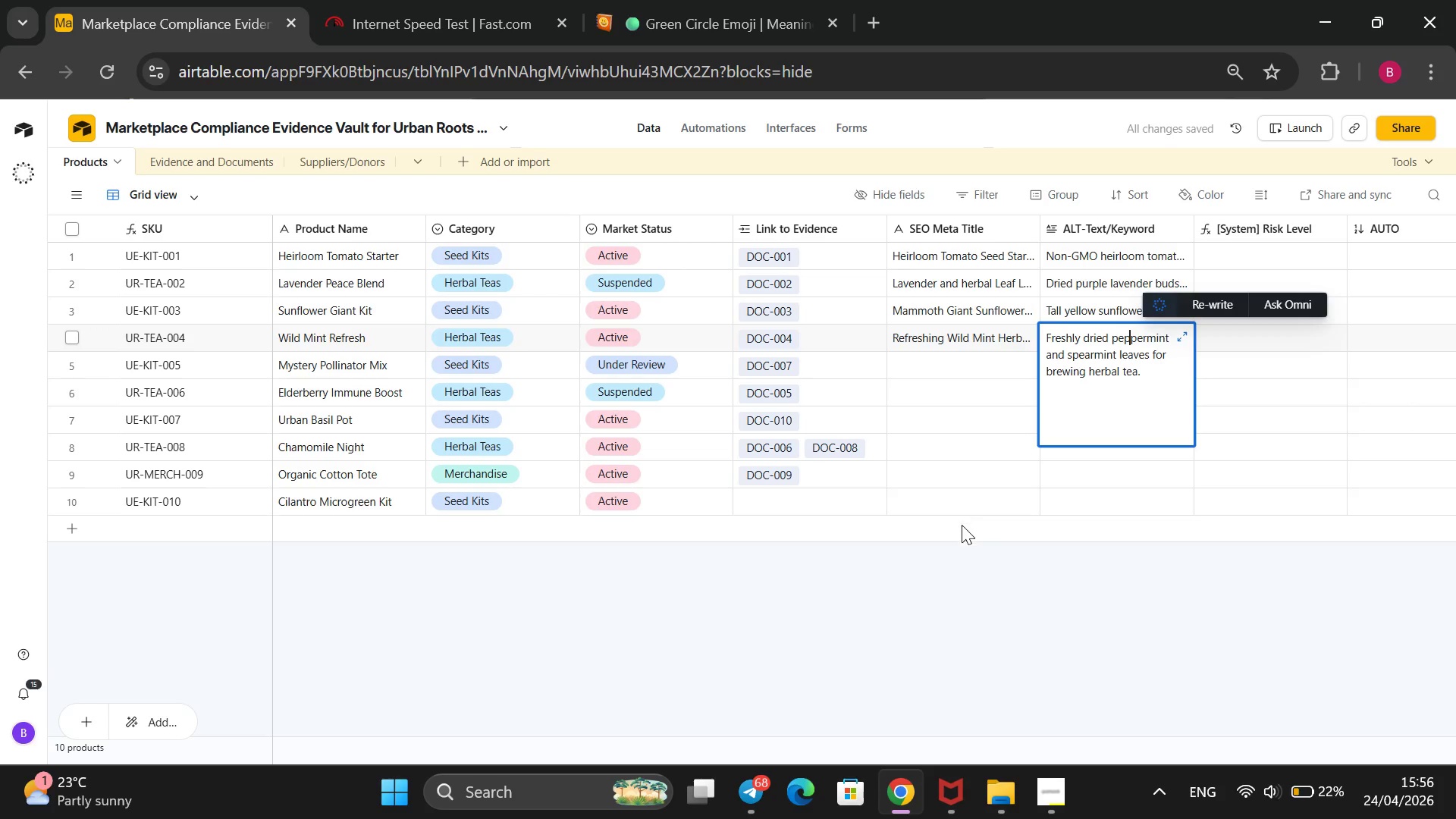 
left_click([964, 370])
 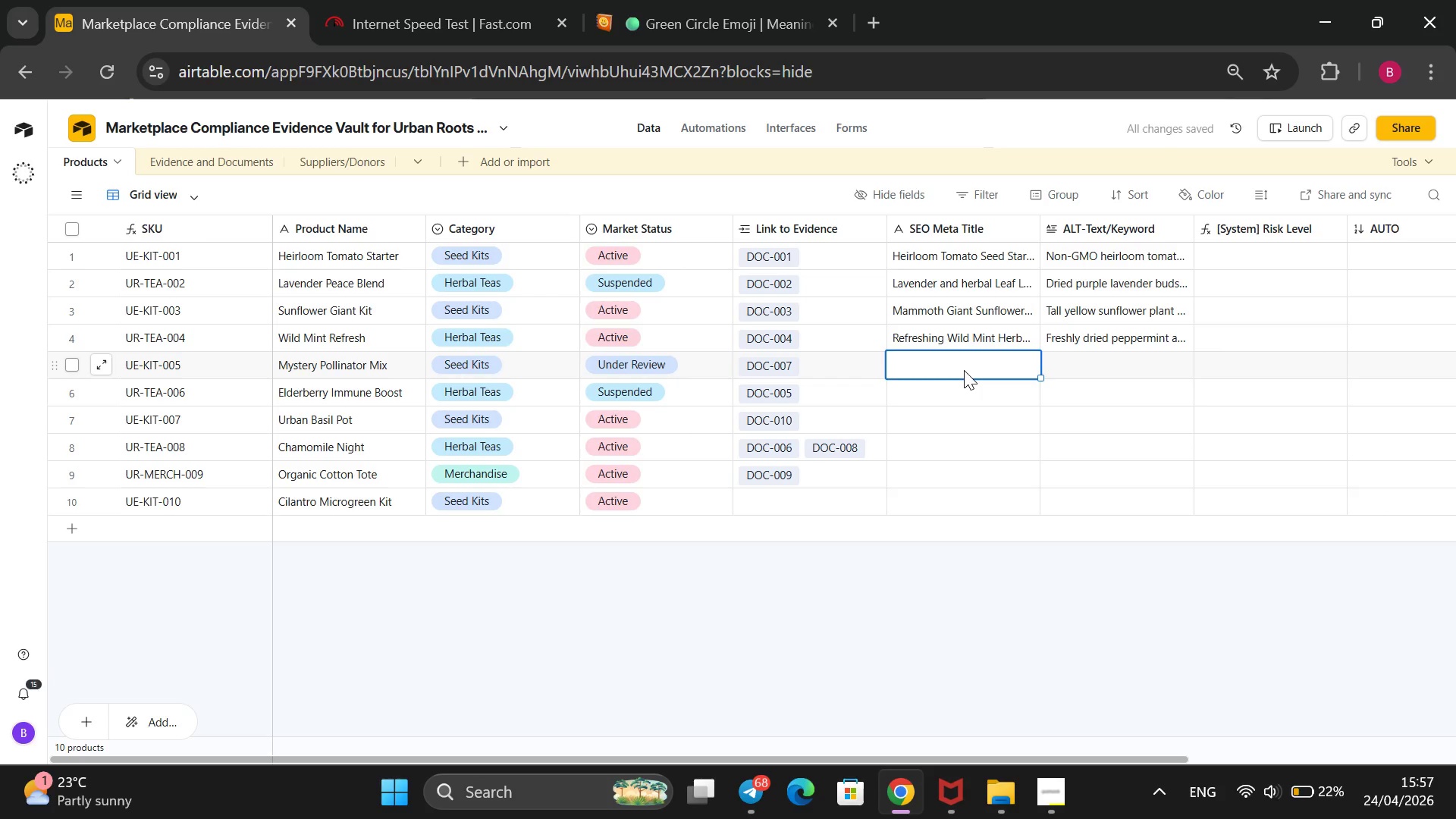 
key(CapsLock)
 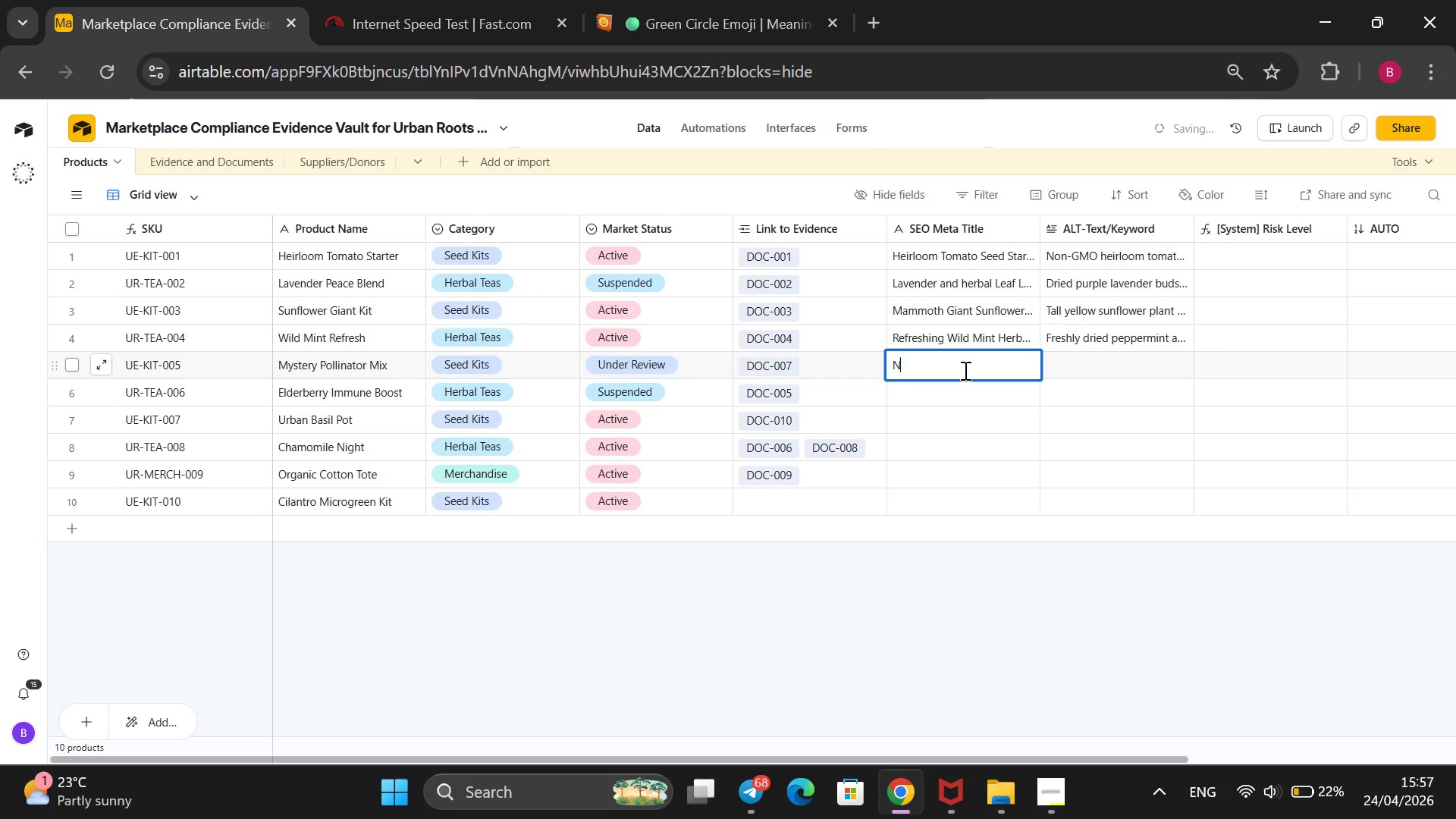 
type(Native Wildfloer)
key(Backspace)
key(Backspace)
type(wer)
 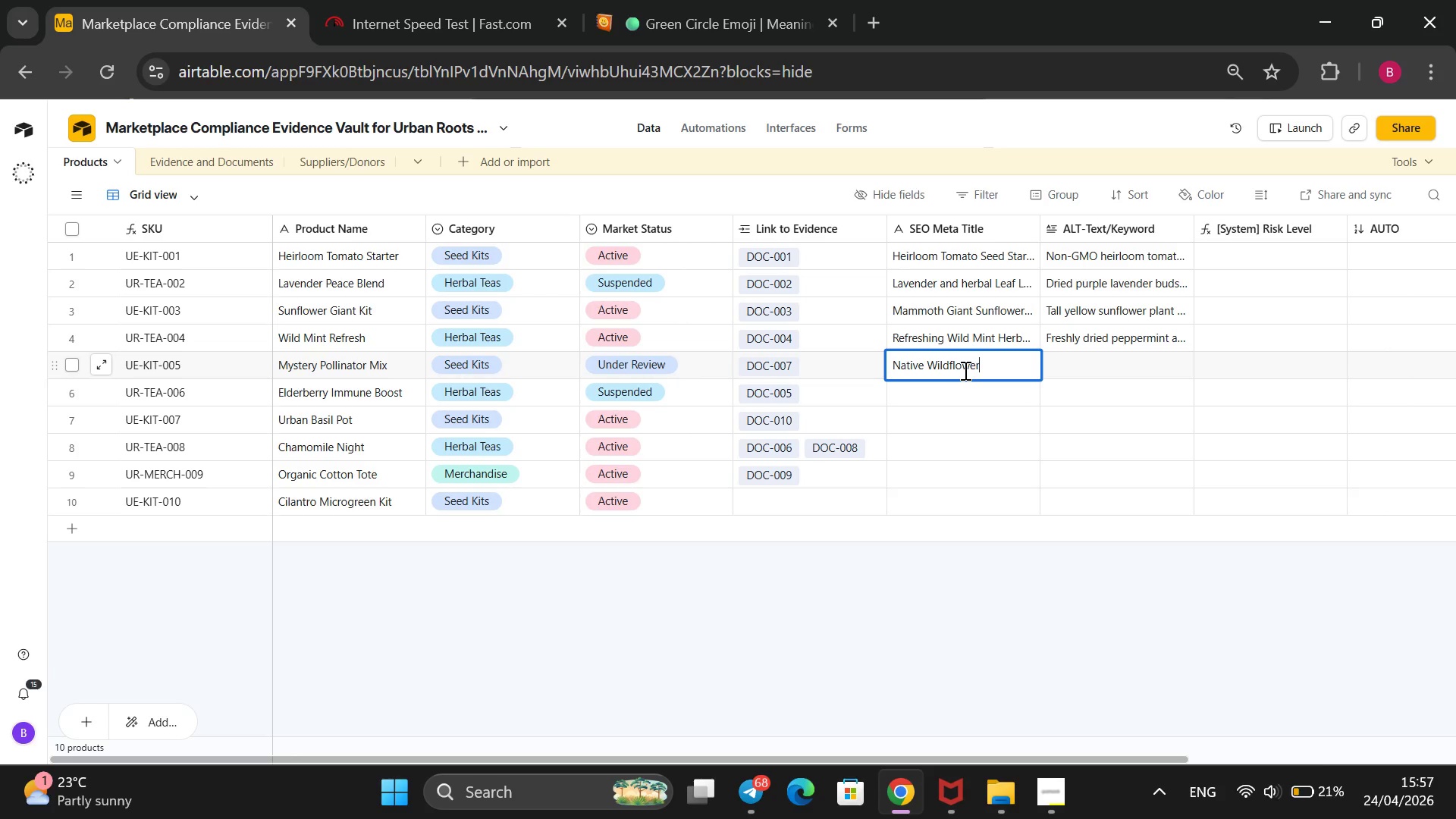 
wait(5.7)
 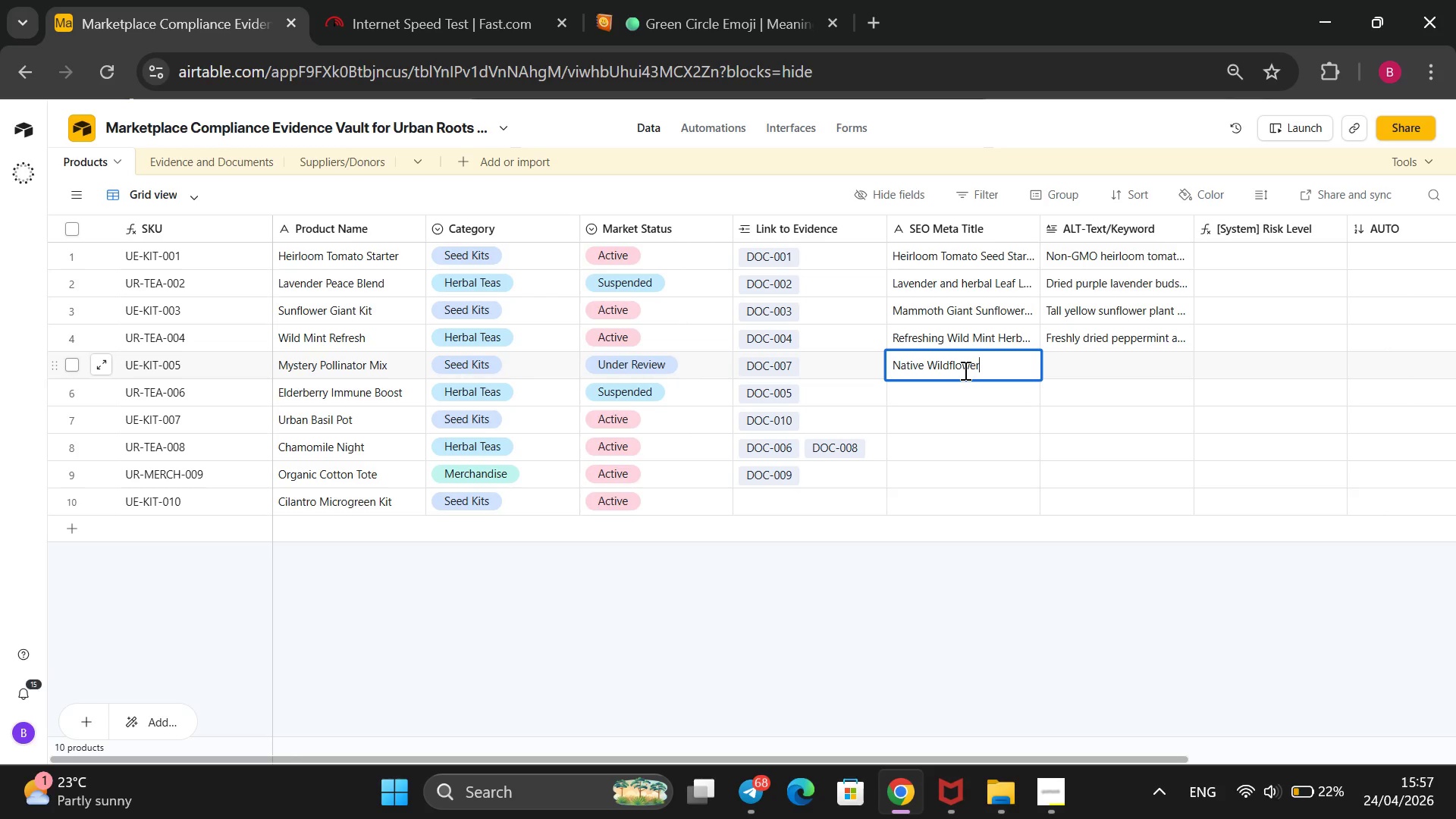 
type( Pollinator Seed Mix)
 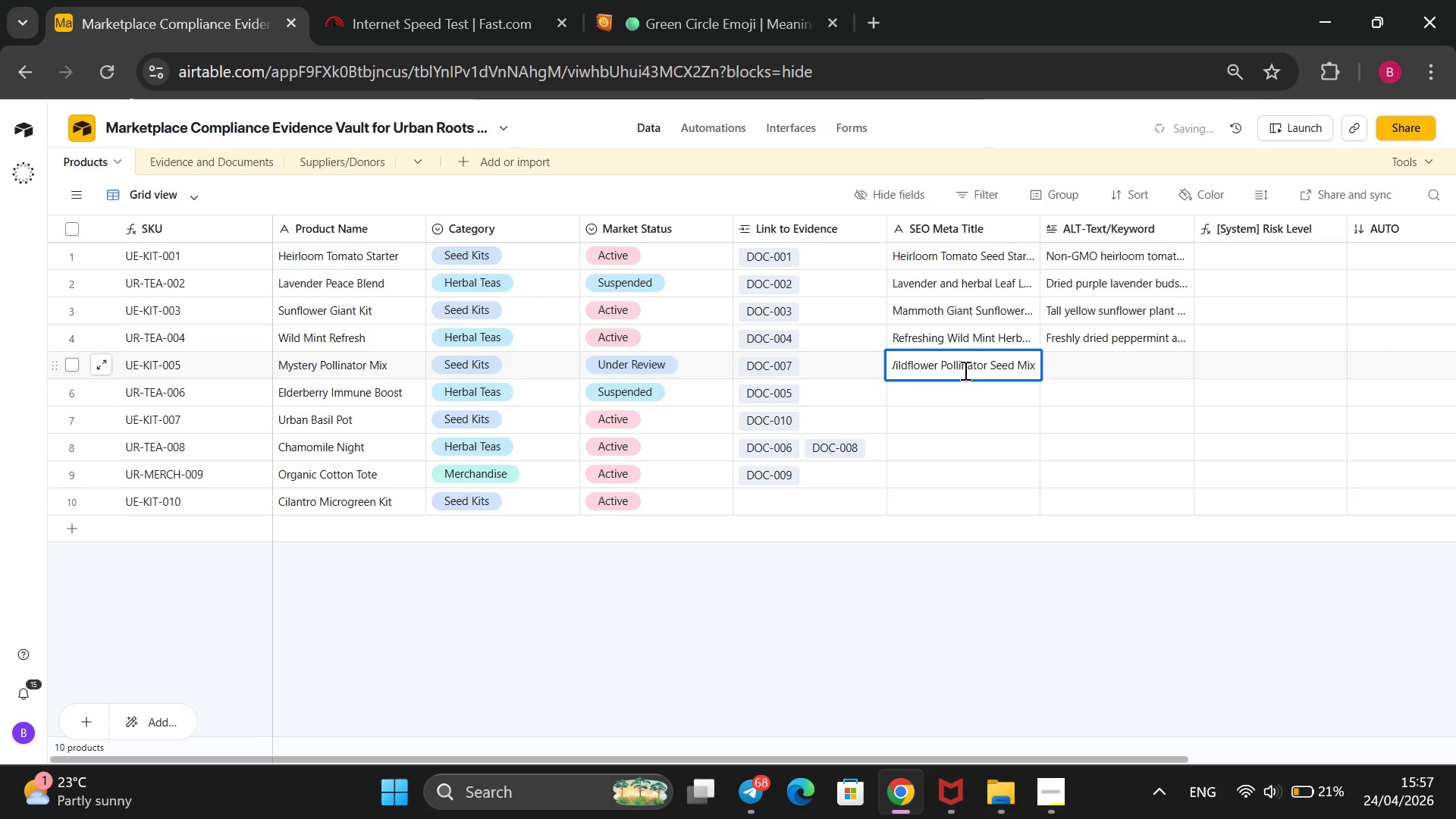 
key(Enter)
 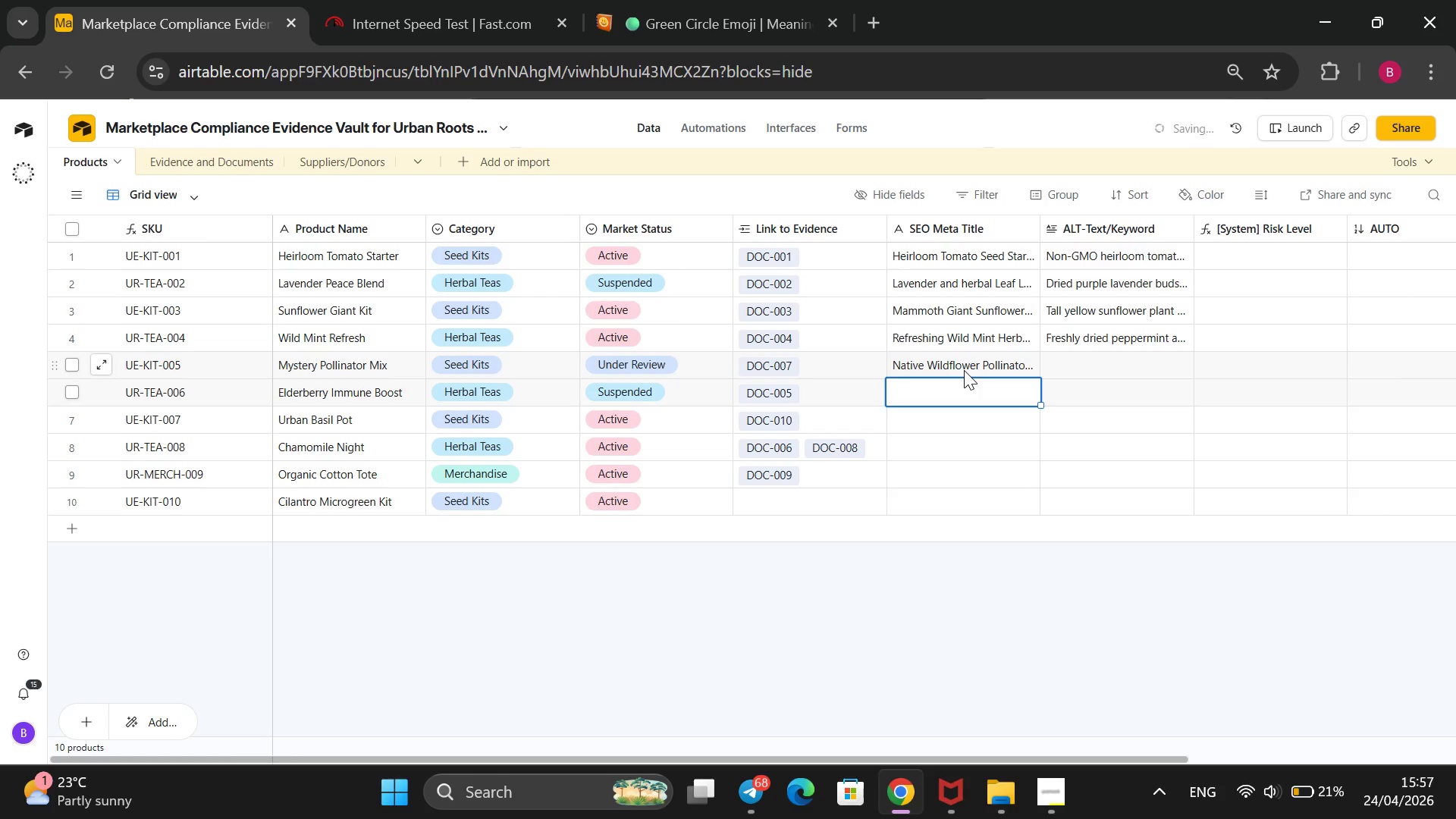 
type(Elderberry & Dried Berry Tea Blend)
 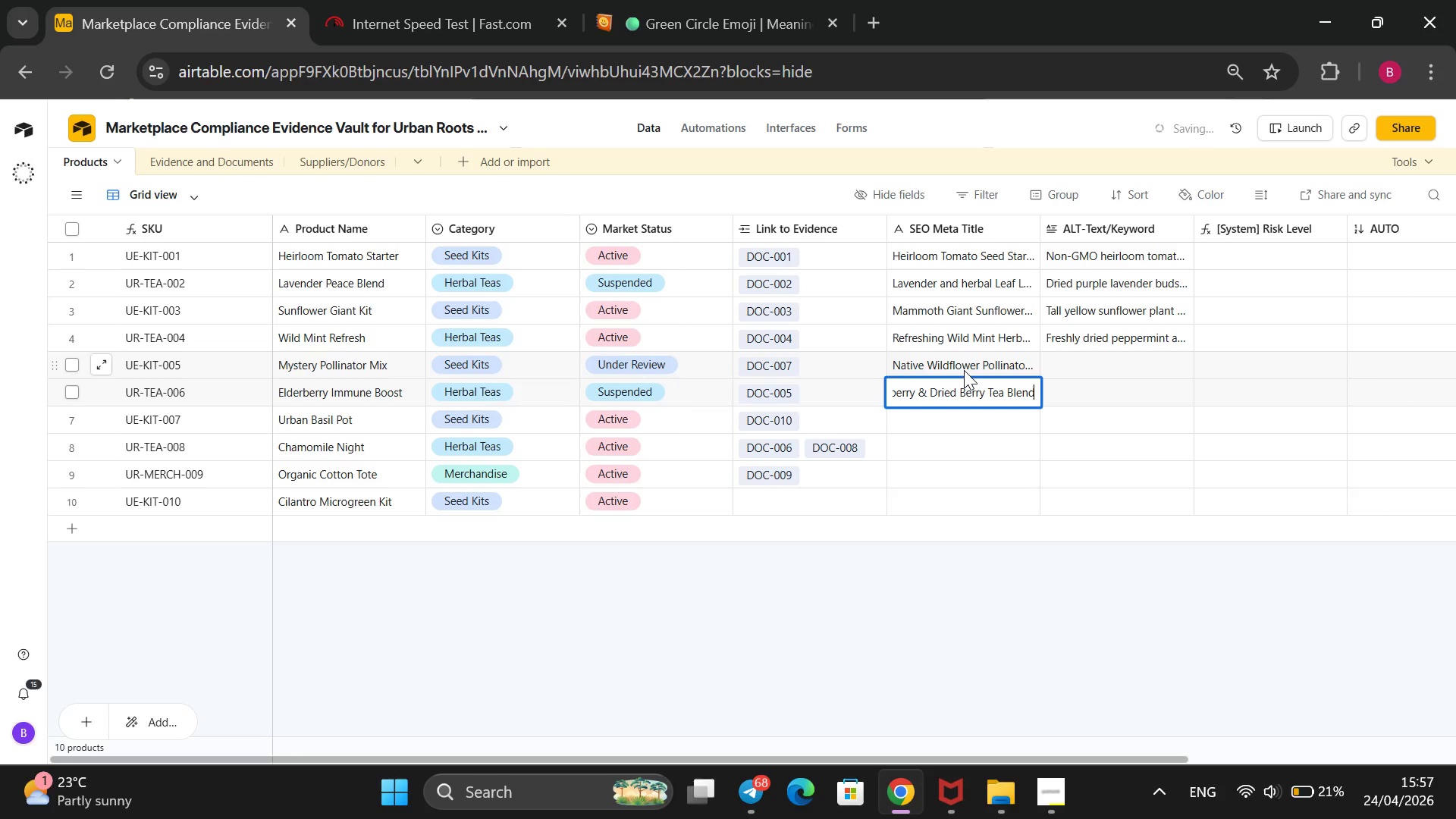 
key(Enter)
 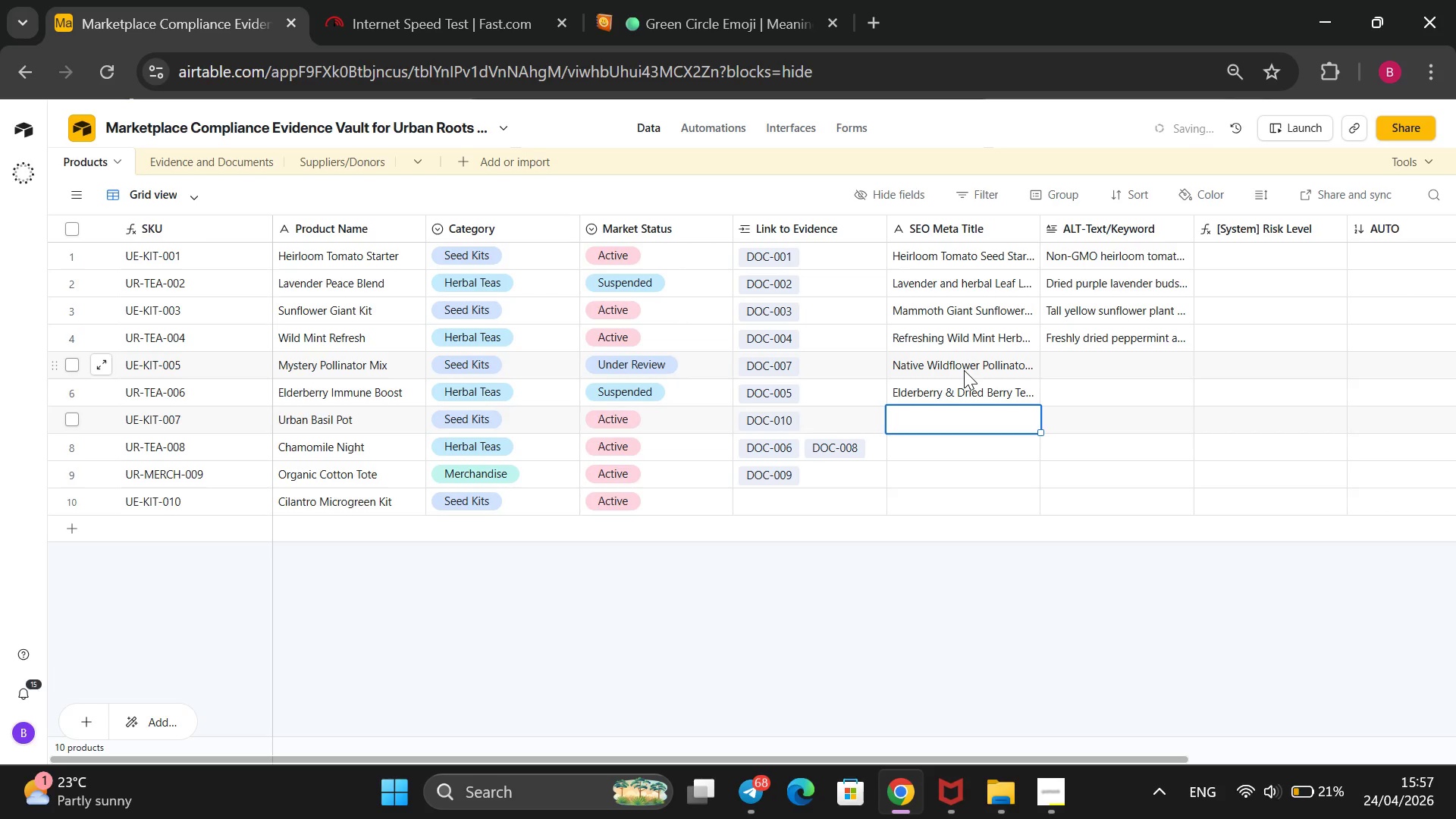 
type(Culinary Basil w)
key(Backspace)
type(Windowsil Garden Kit)
 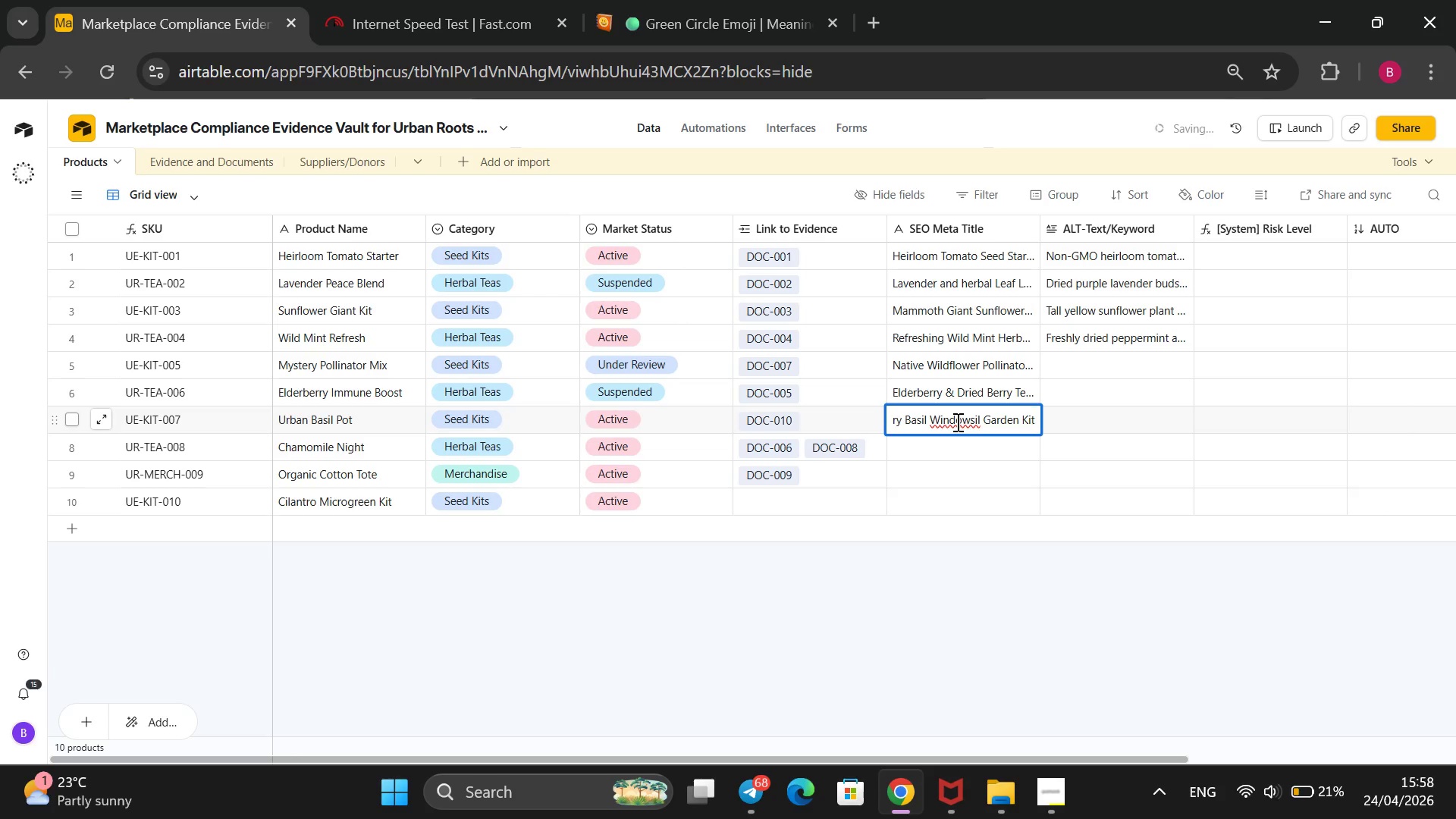 
wait(5.02)
 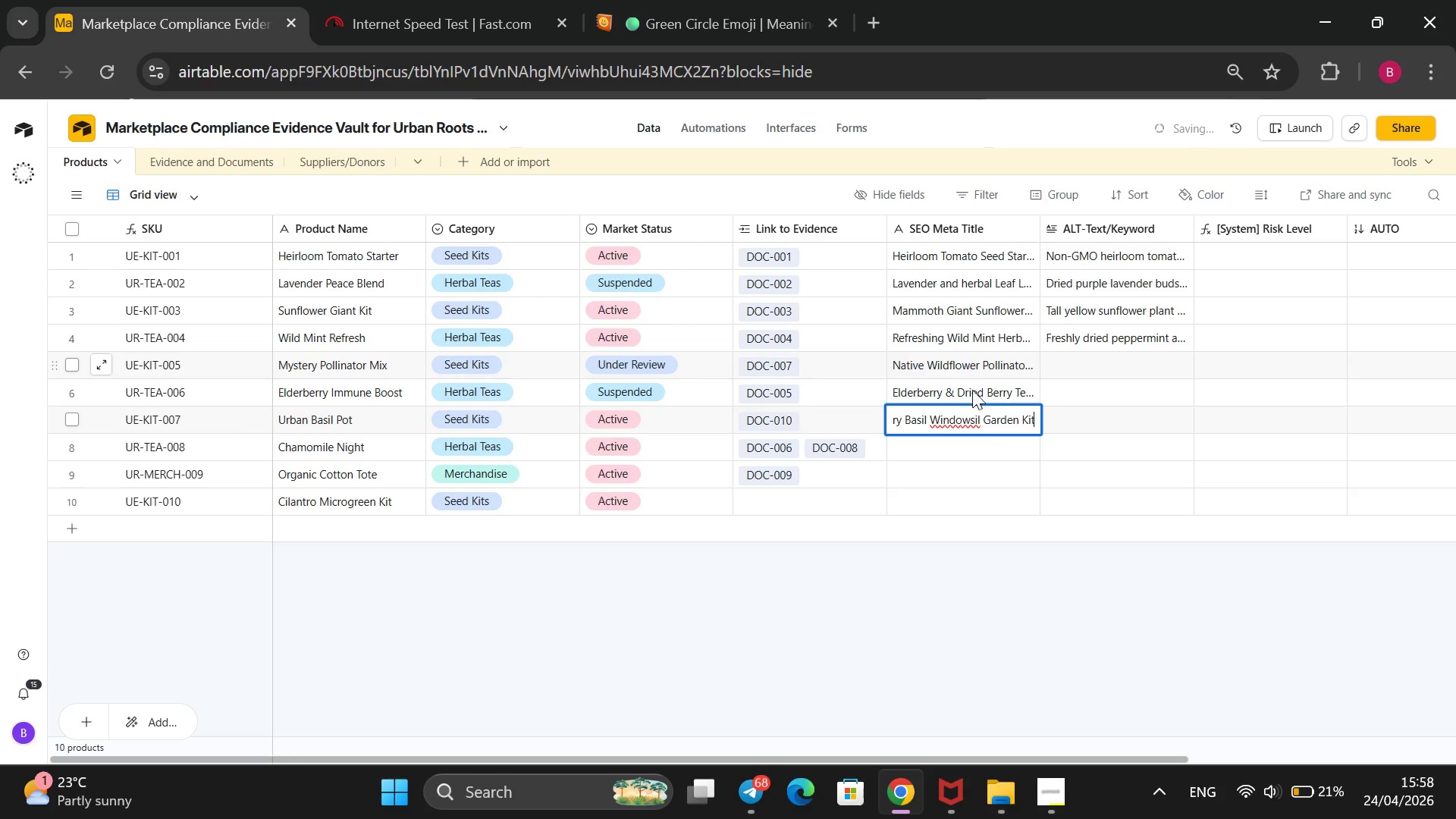 
left_click([980, 418])
 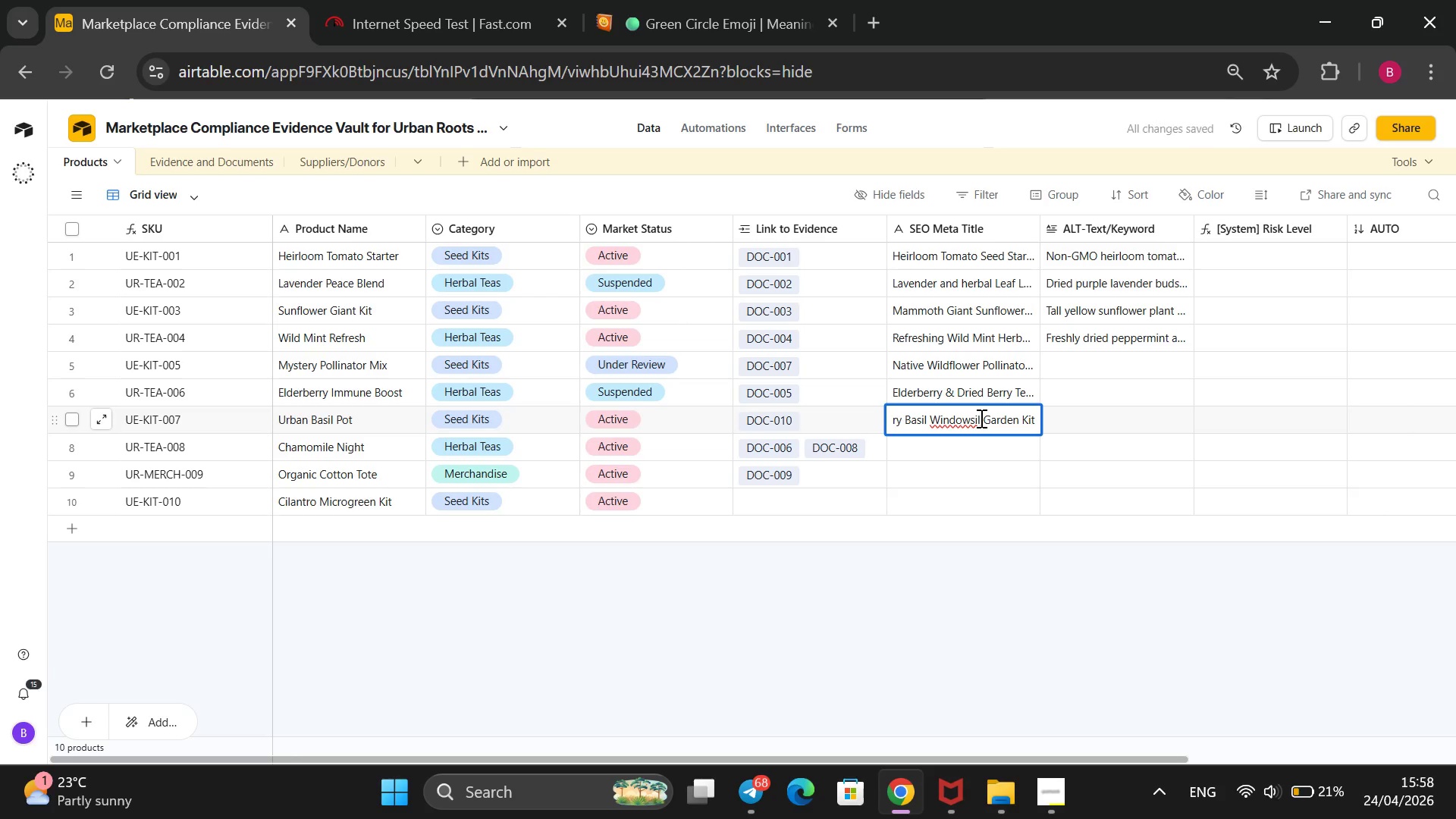 
key(L)
 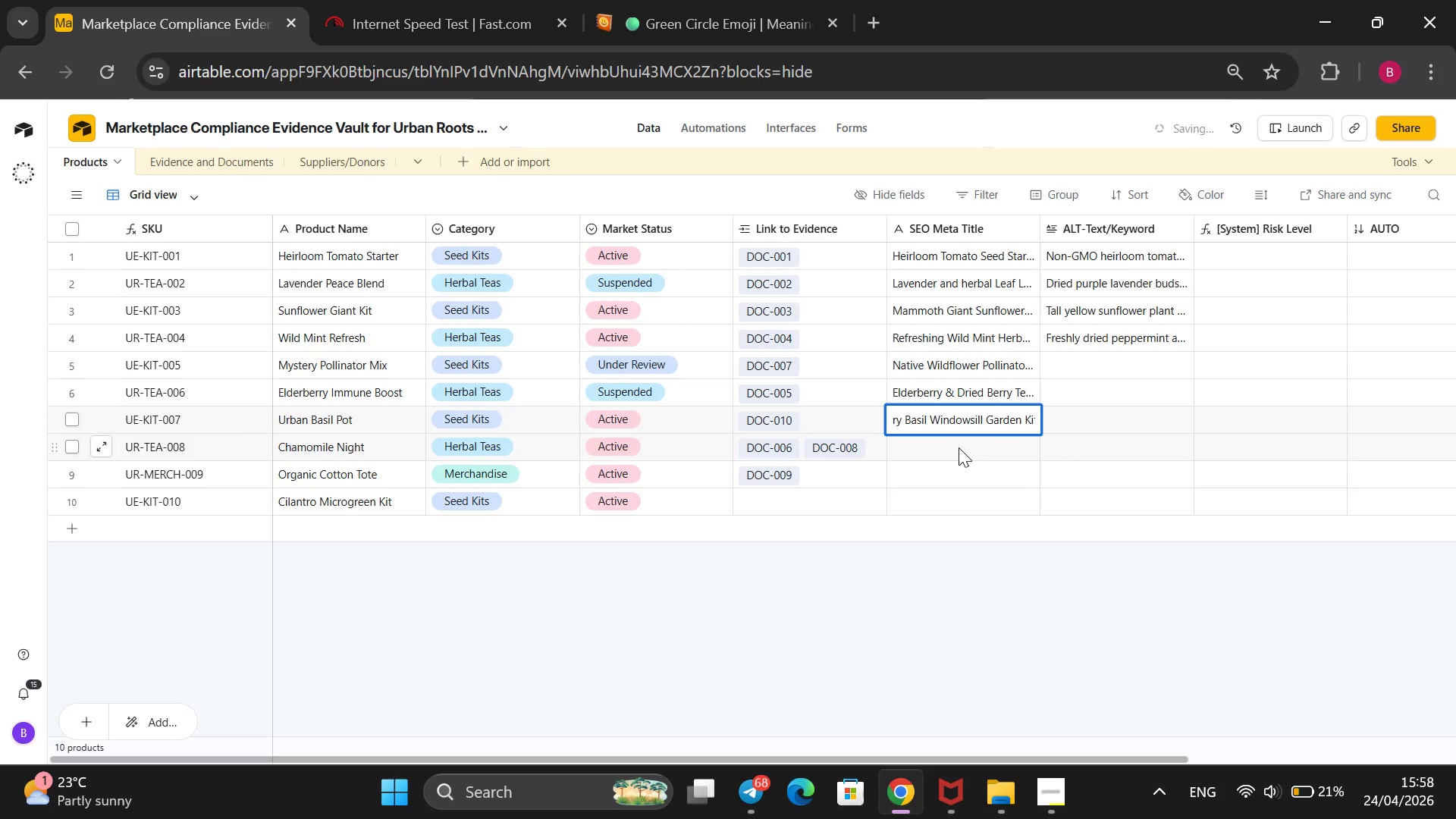 
left_click([959, 447])
 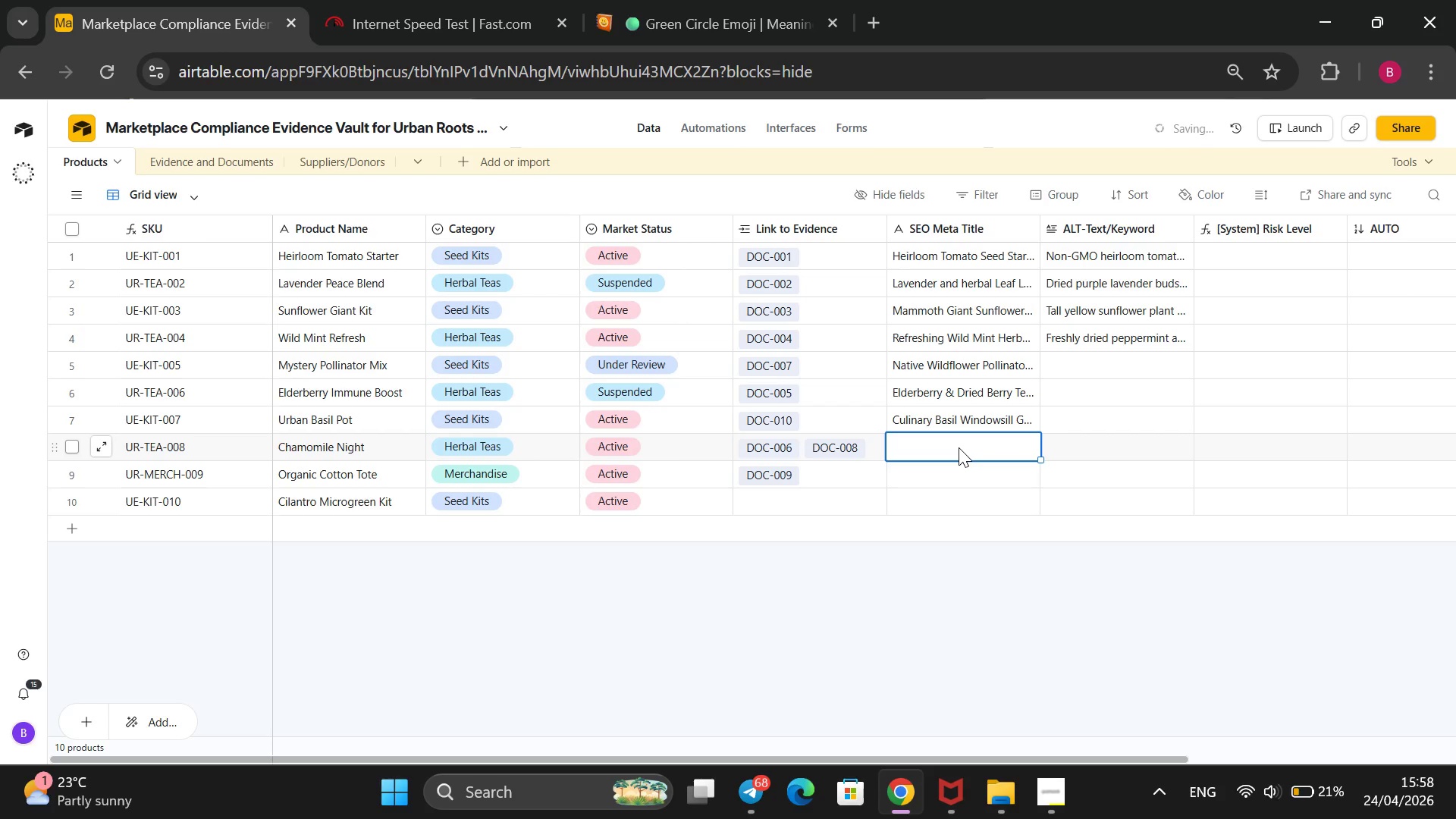 
type(Pure)
 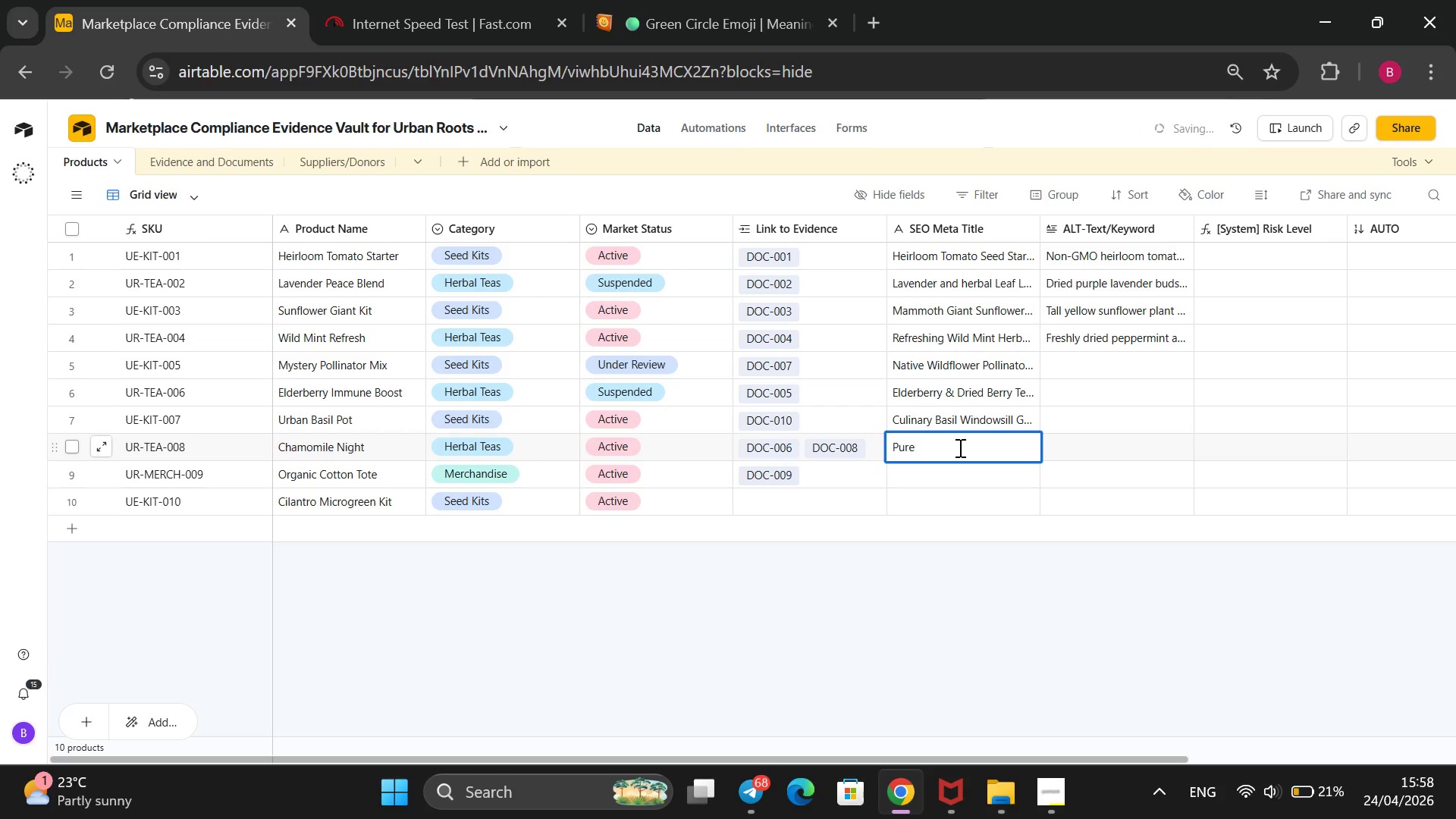 
type( Whole Flower chano)
key(Backspace)
key(Backspace)
type(momile Tea)
 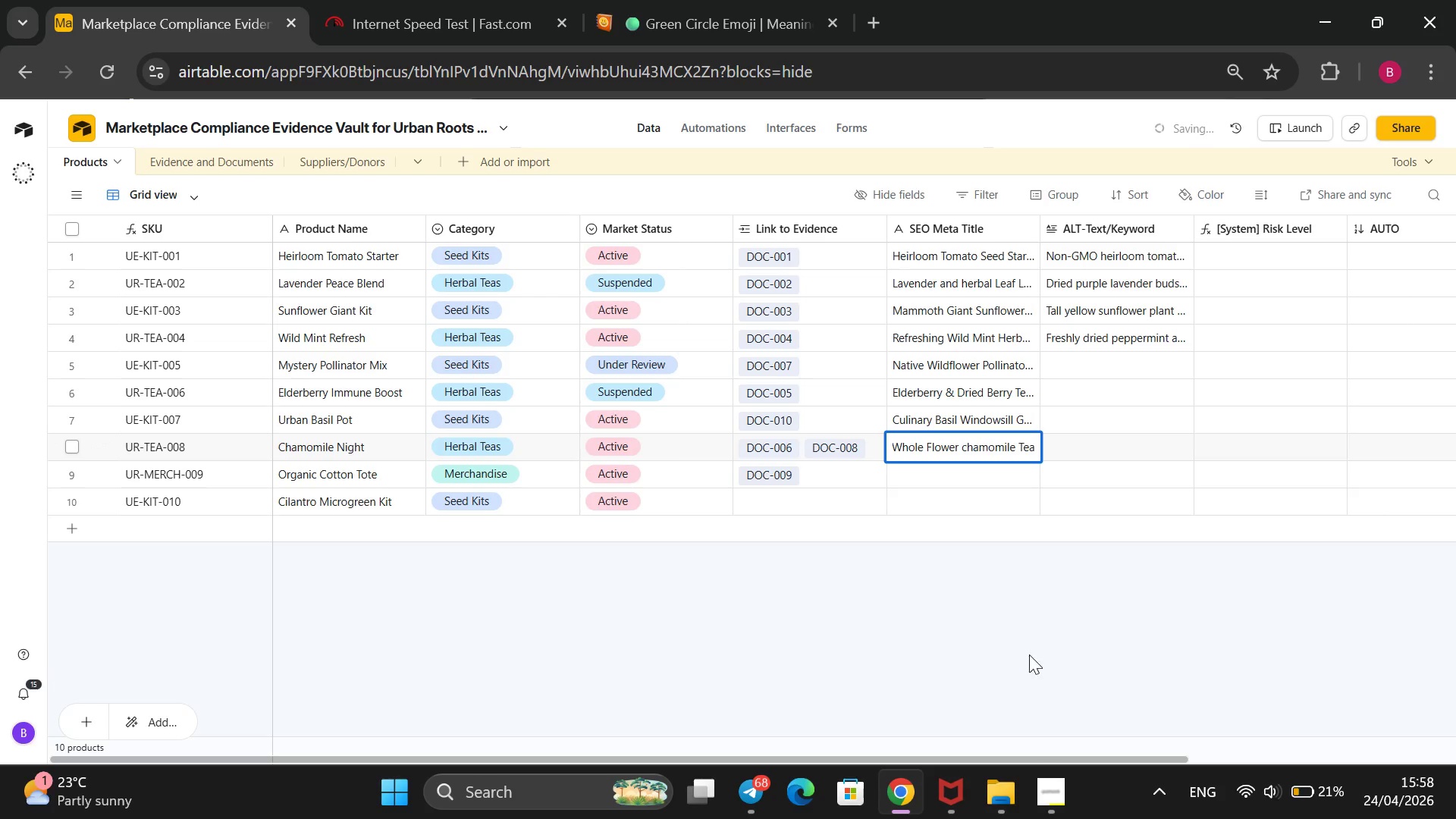 
left_click([1034, 792])